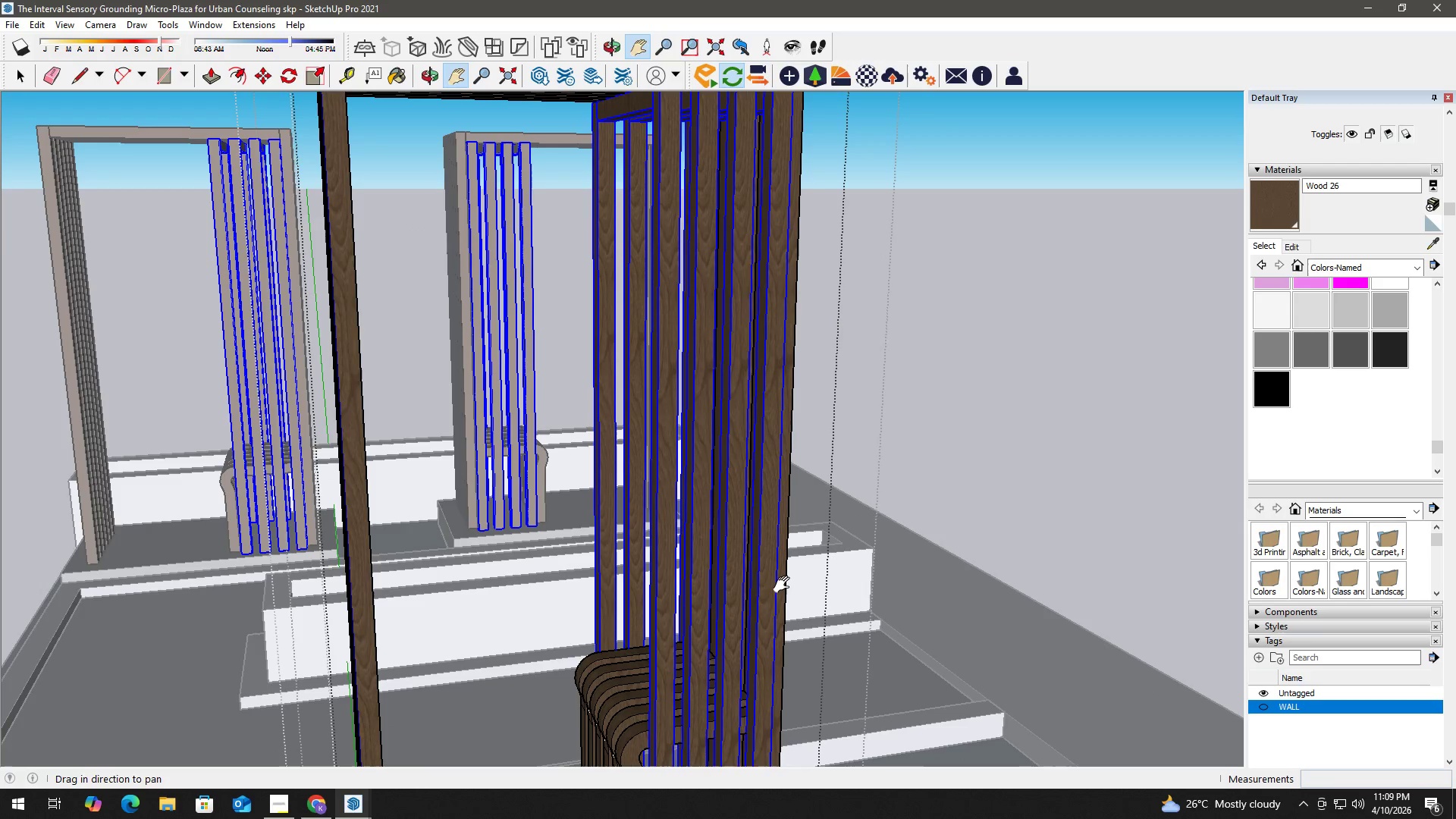 
left_click_drag(start_coordinate=[775, 565], to_coordinate=[711, 297])
 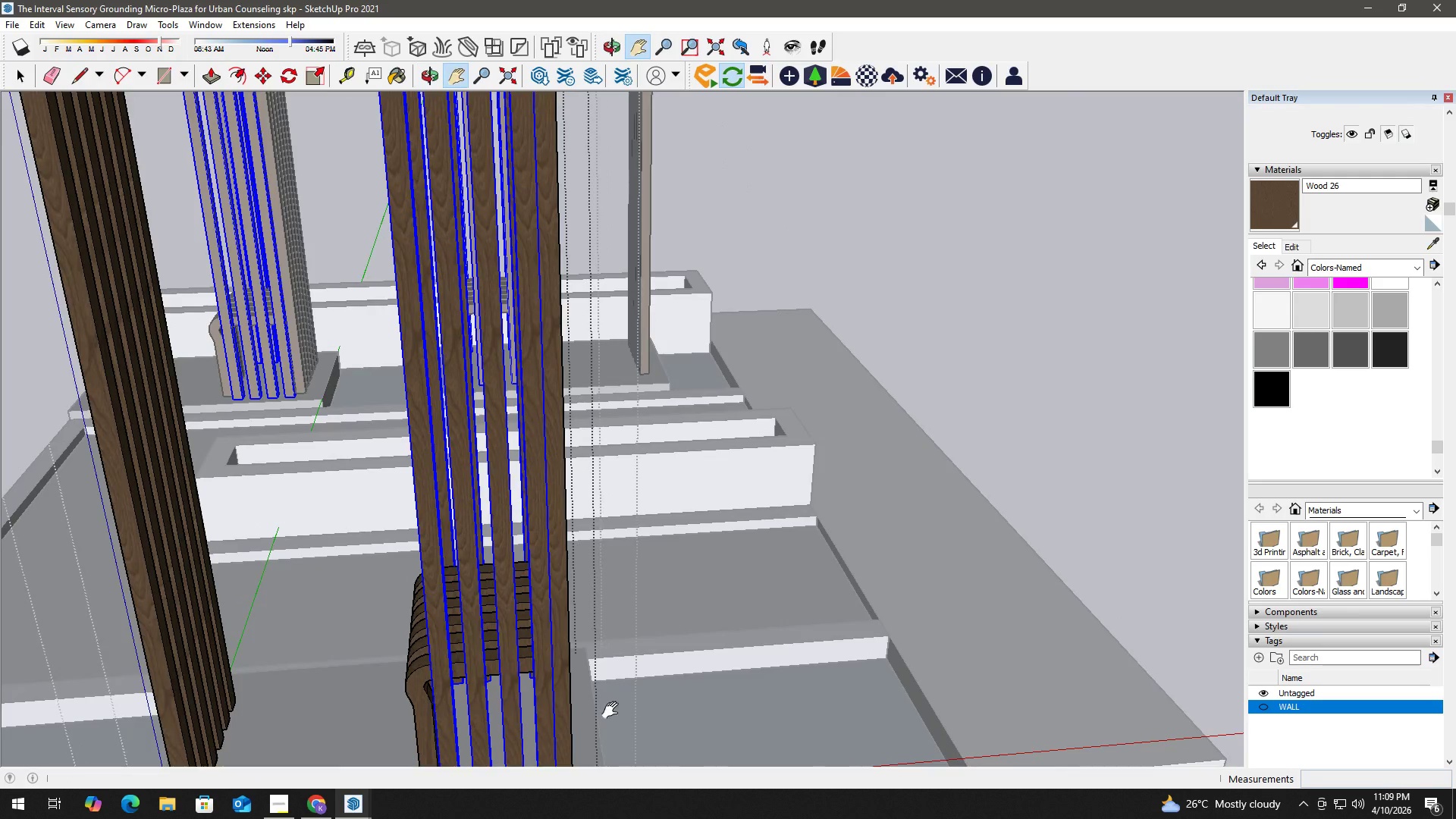 
left_click_drag(start_coordinate=[612, 687], to_coordinate=[655, 474])
 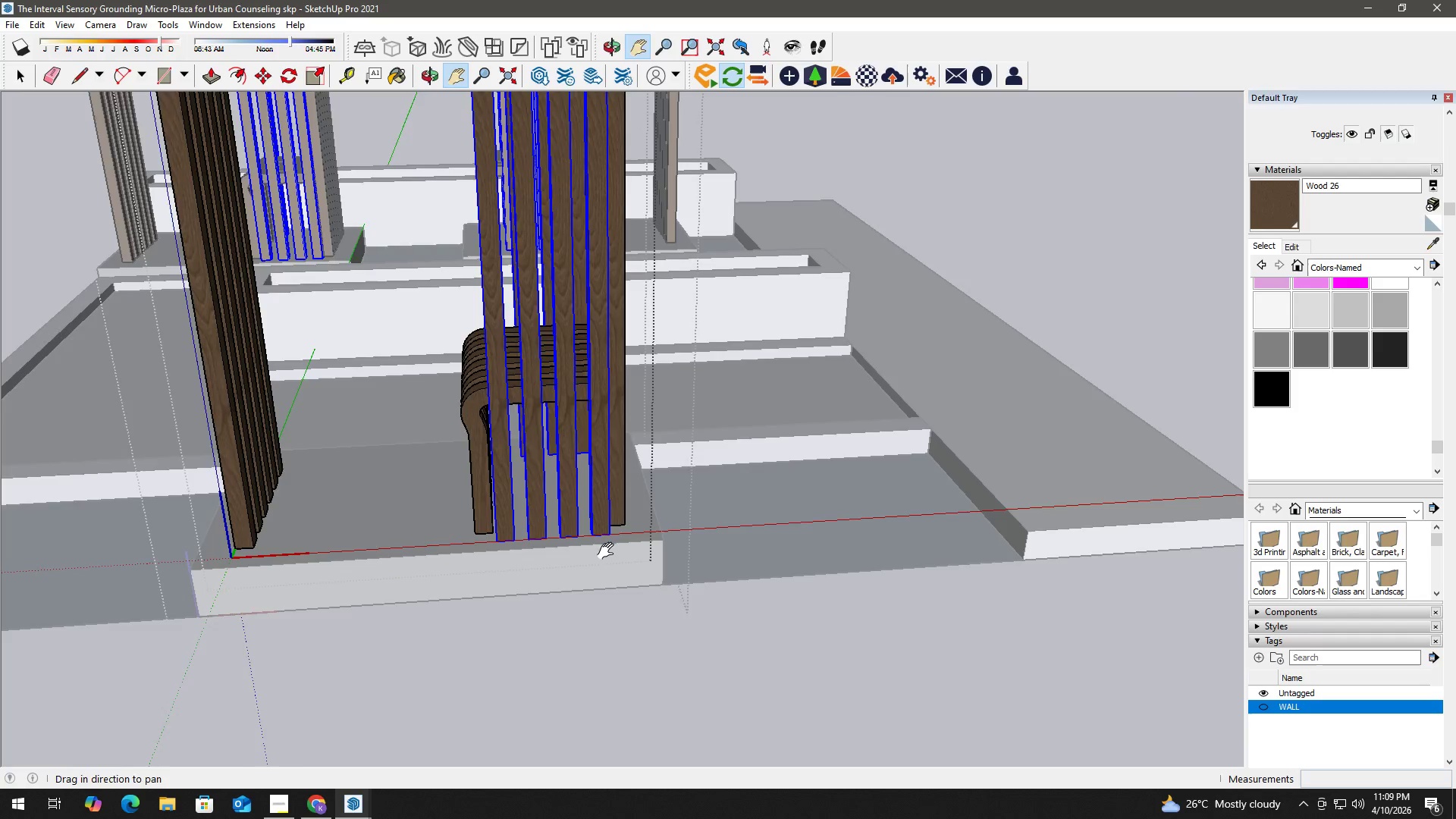 
scroll: coordinate [611, 516], scroll_direction: up, amount: 5.0
 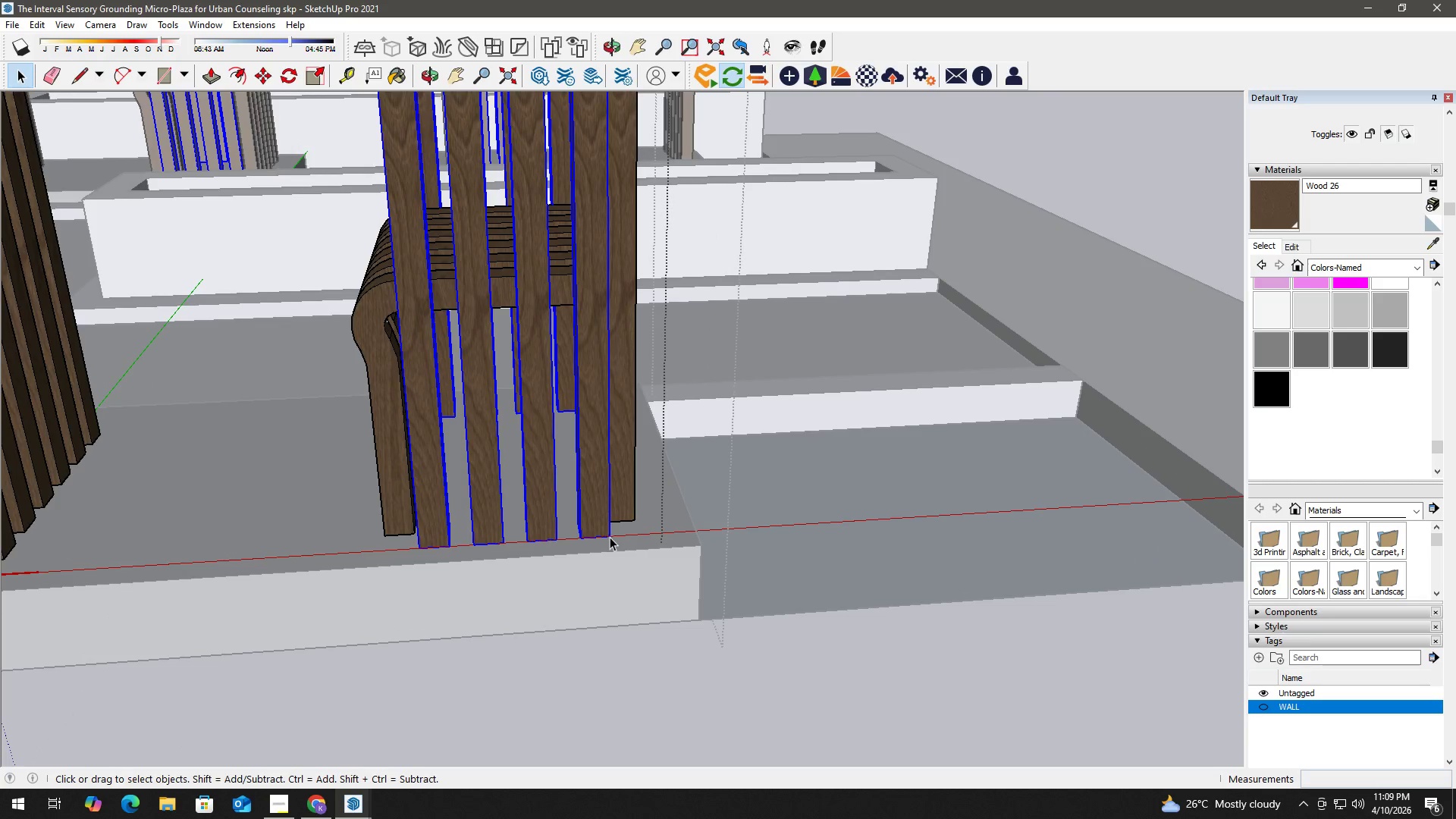 
key(M)
 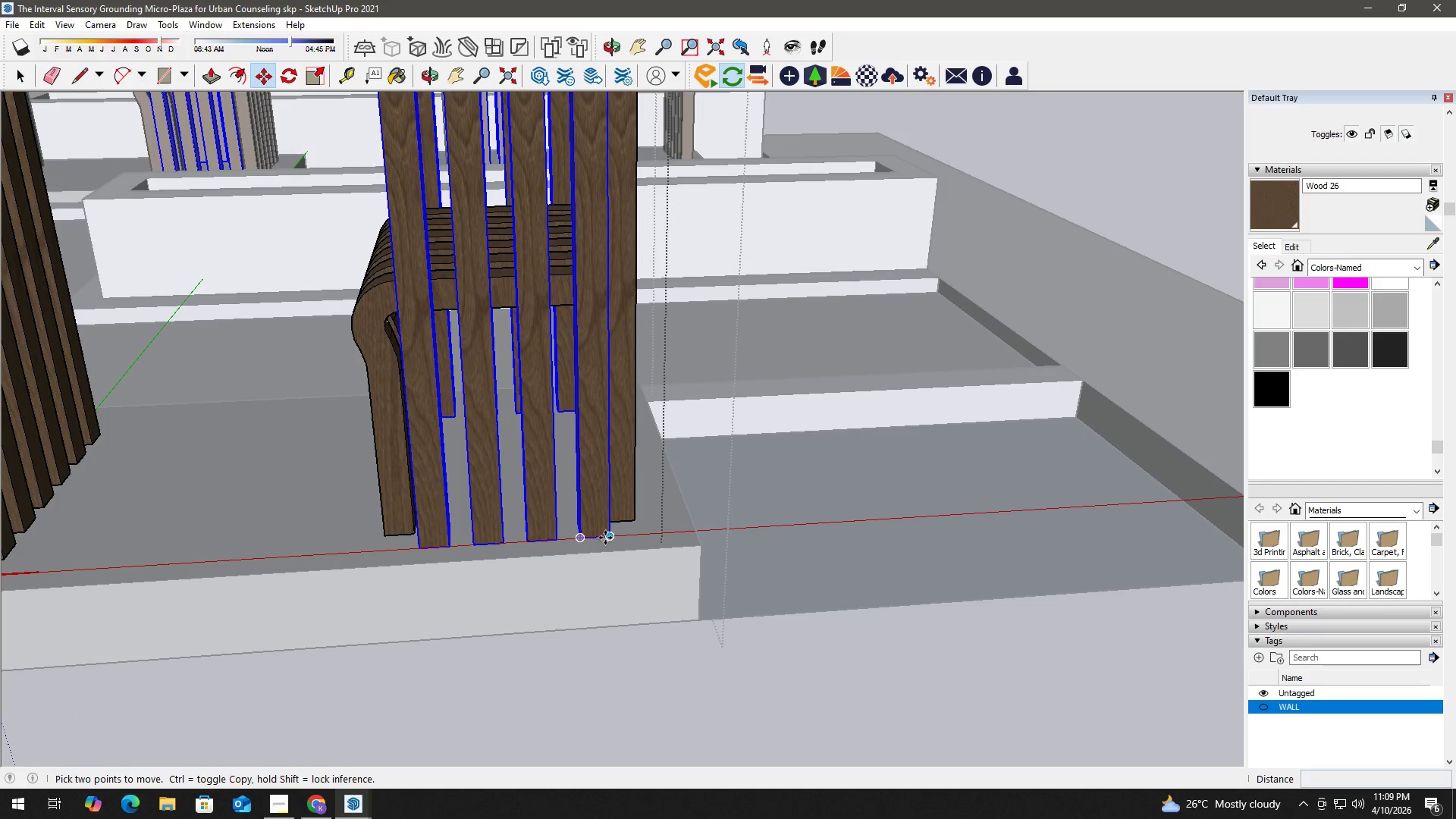 
left_click([606, 537])
 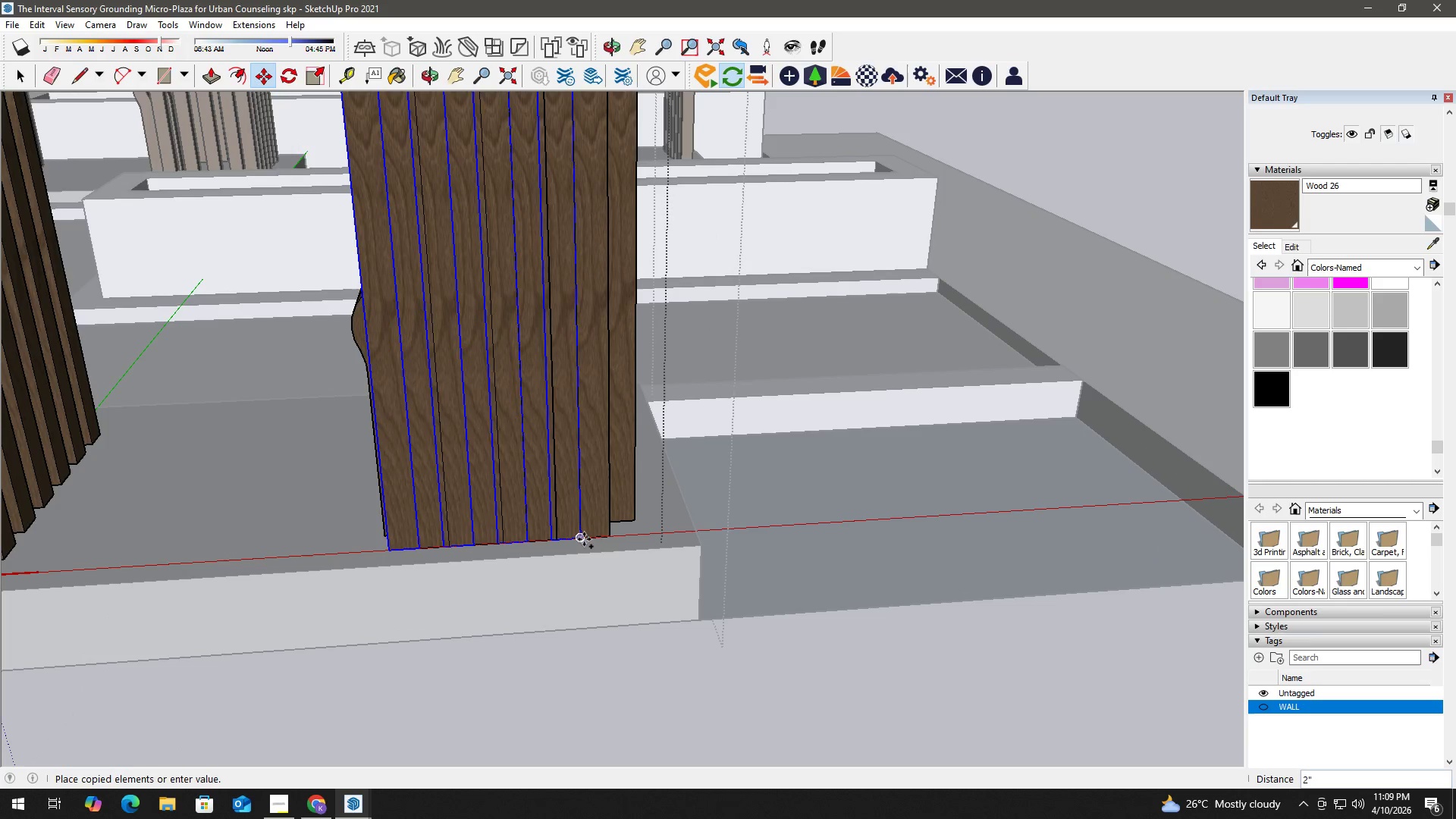 
key(Control+ControlLeft)
 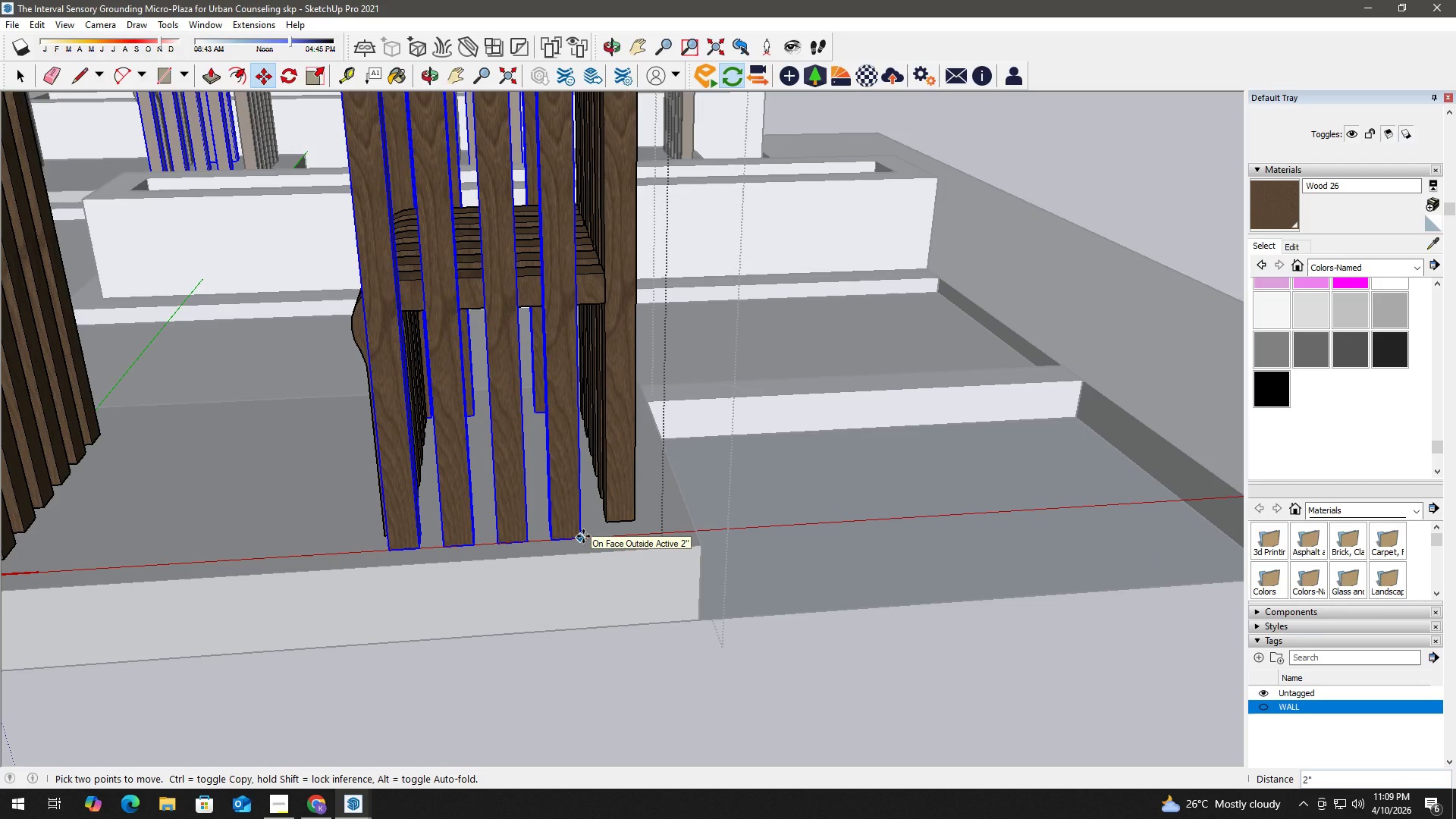 
key(Numpad2)
 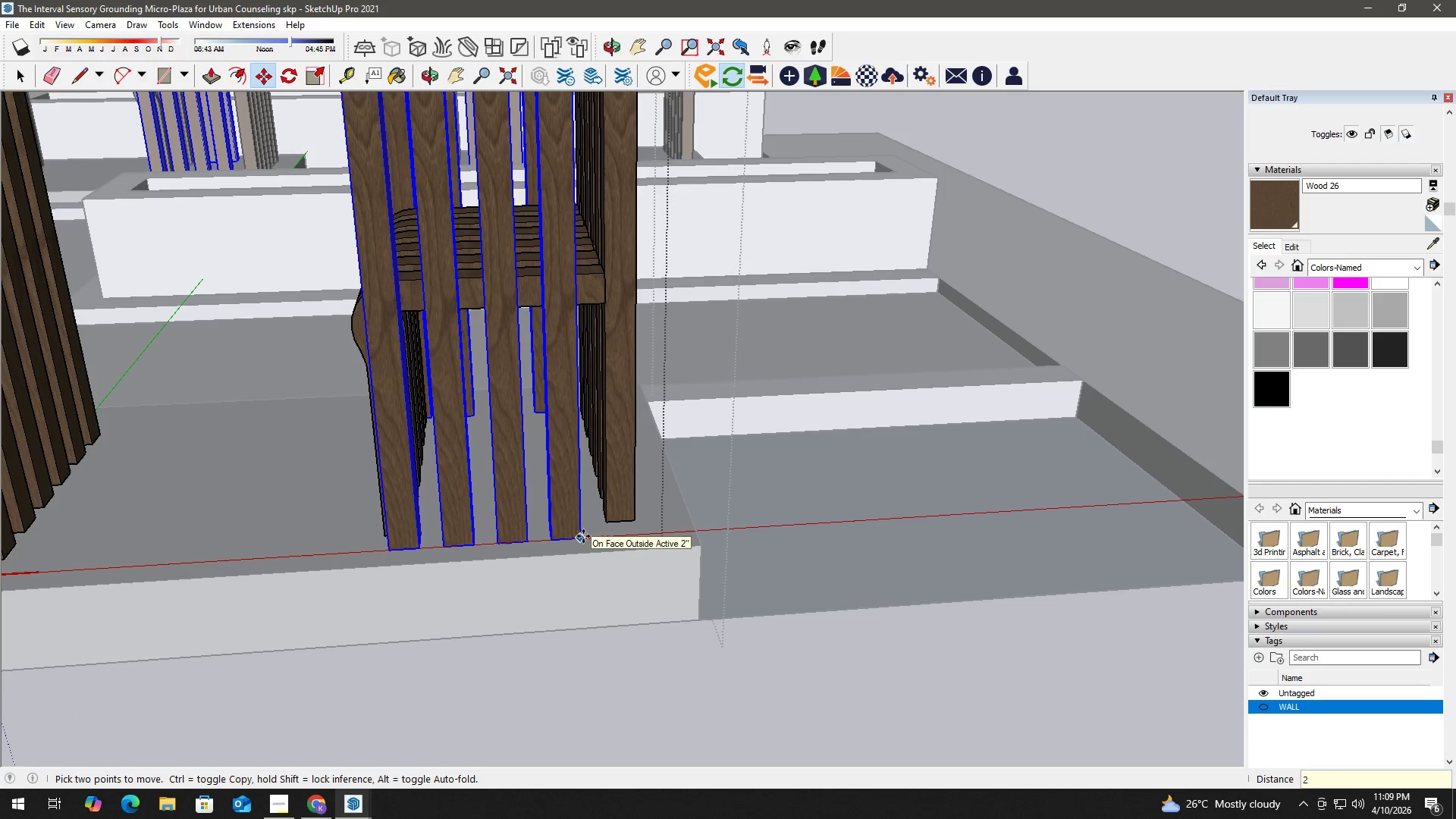 
key(Shift+ShiftLeft)
 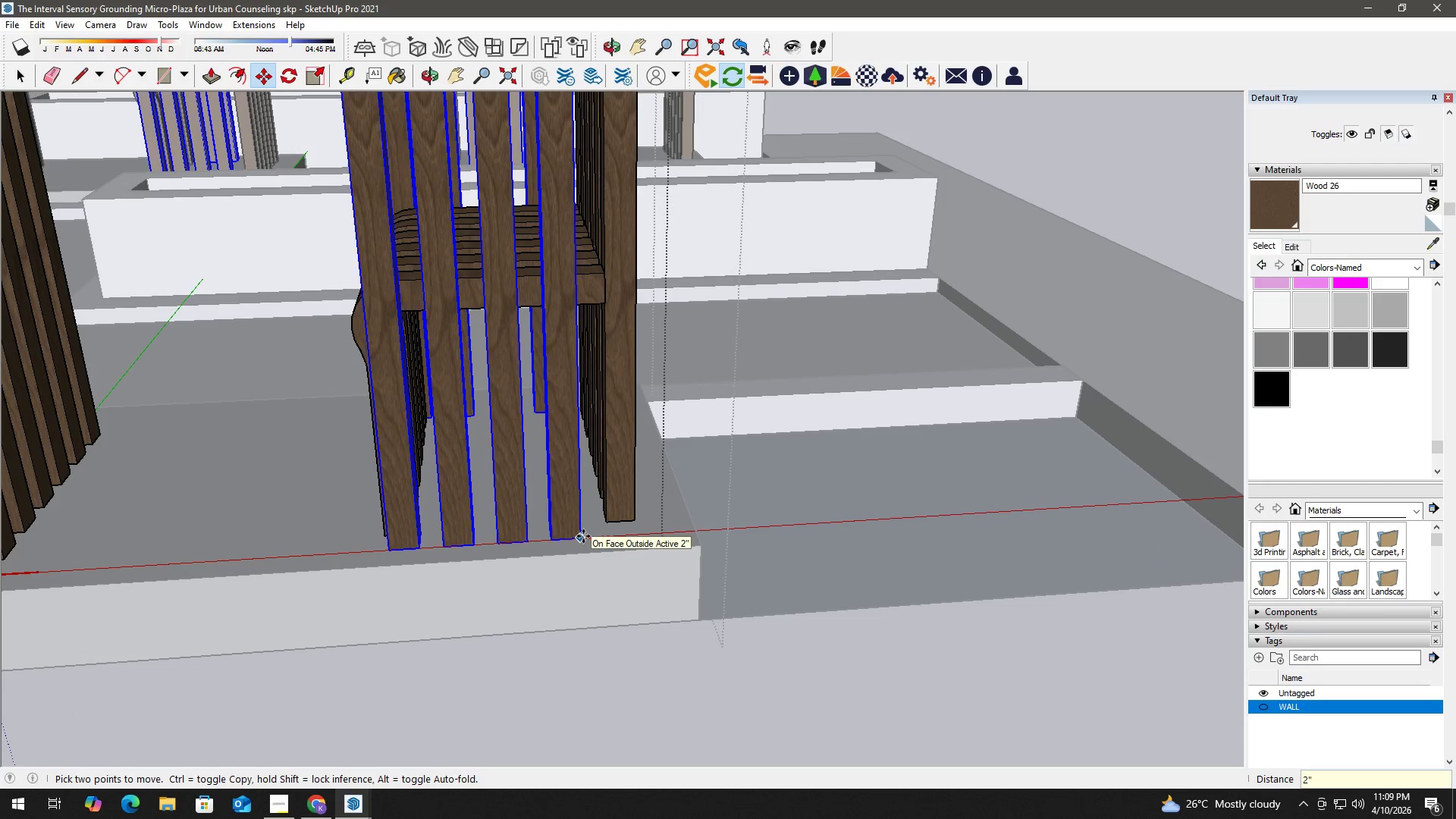 
key(Shift+Quote)
 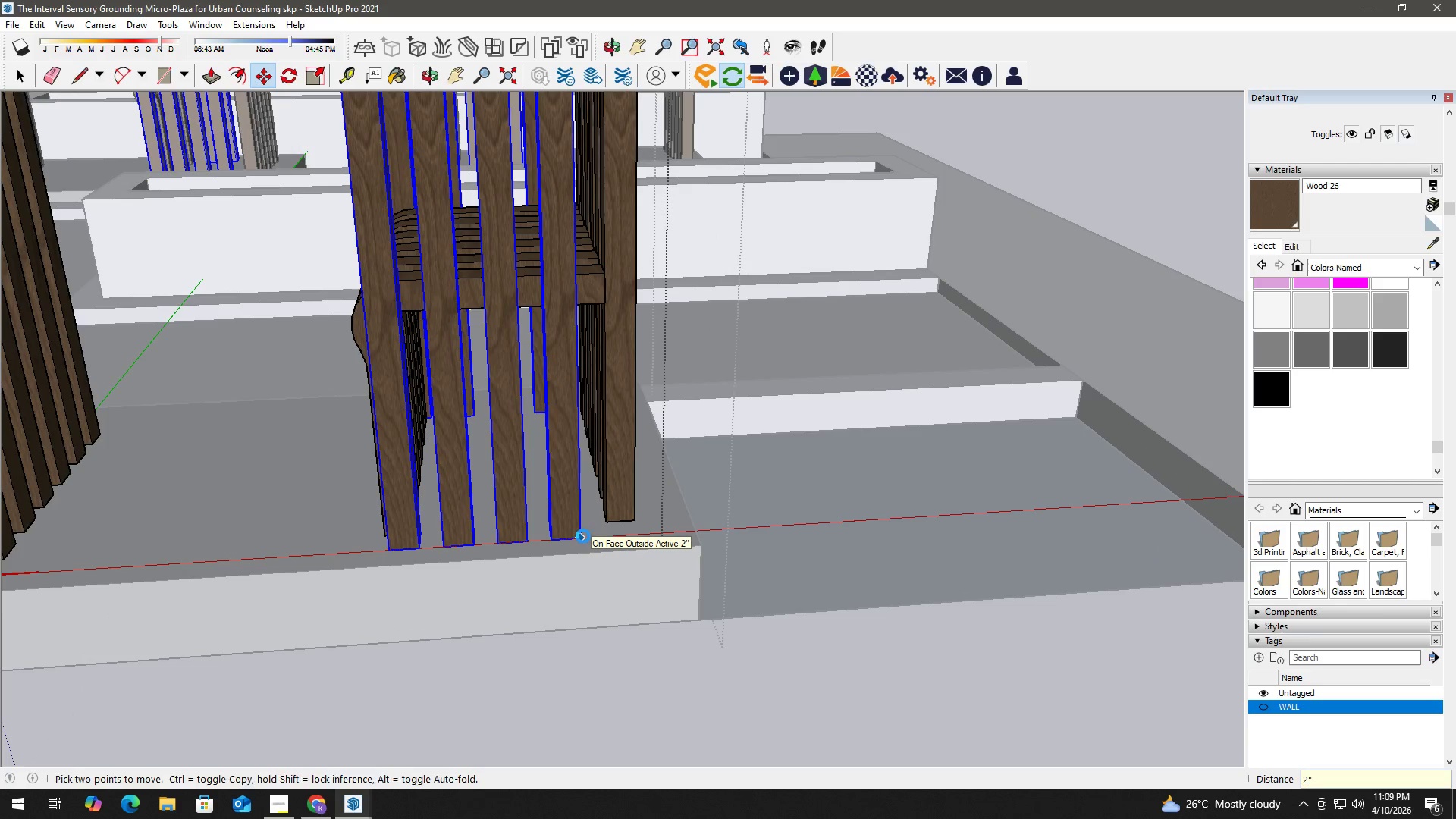 
key(Enter)
 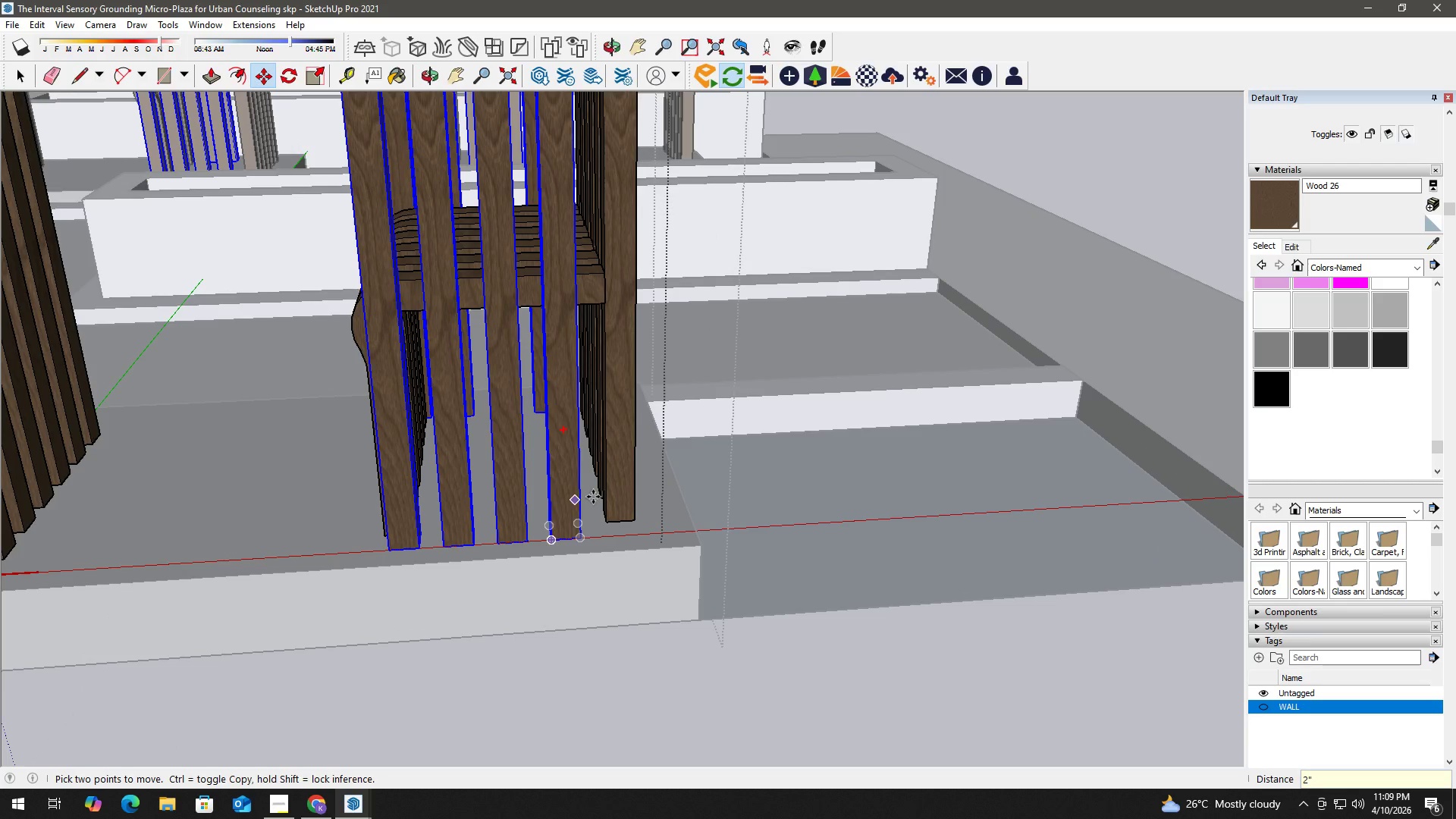 
key(Space)
 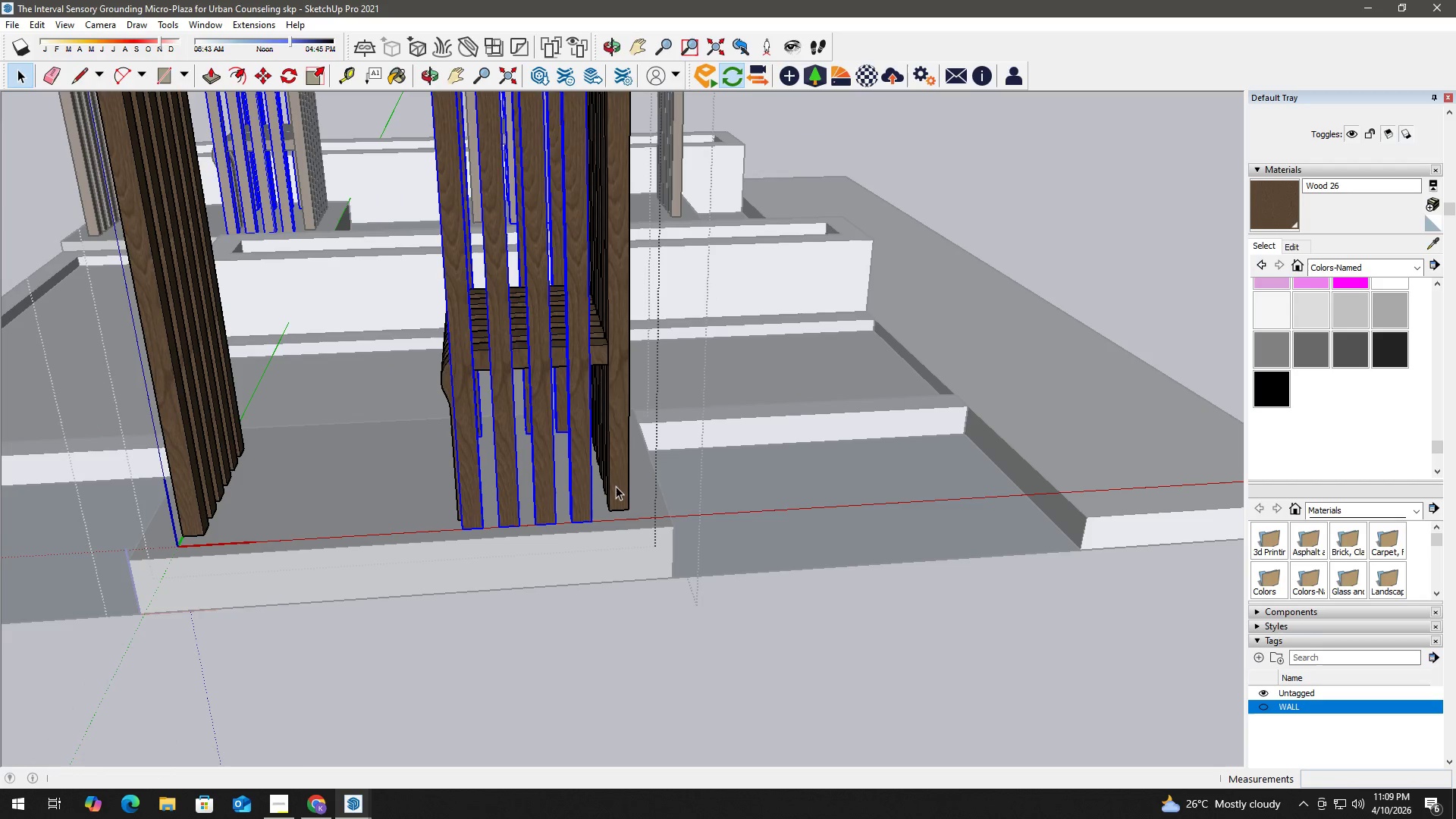 
key(Alt+Tab)
 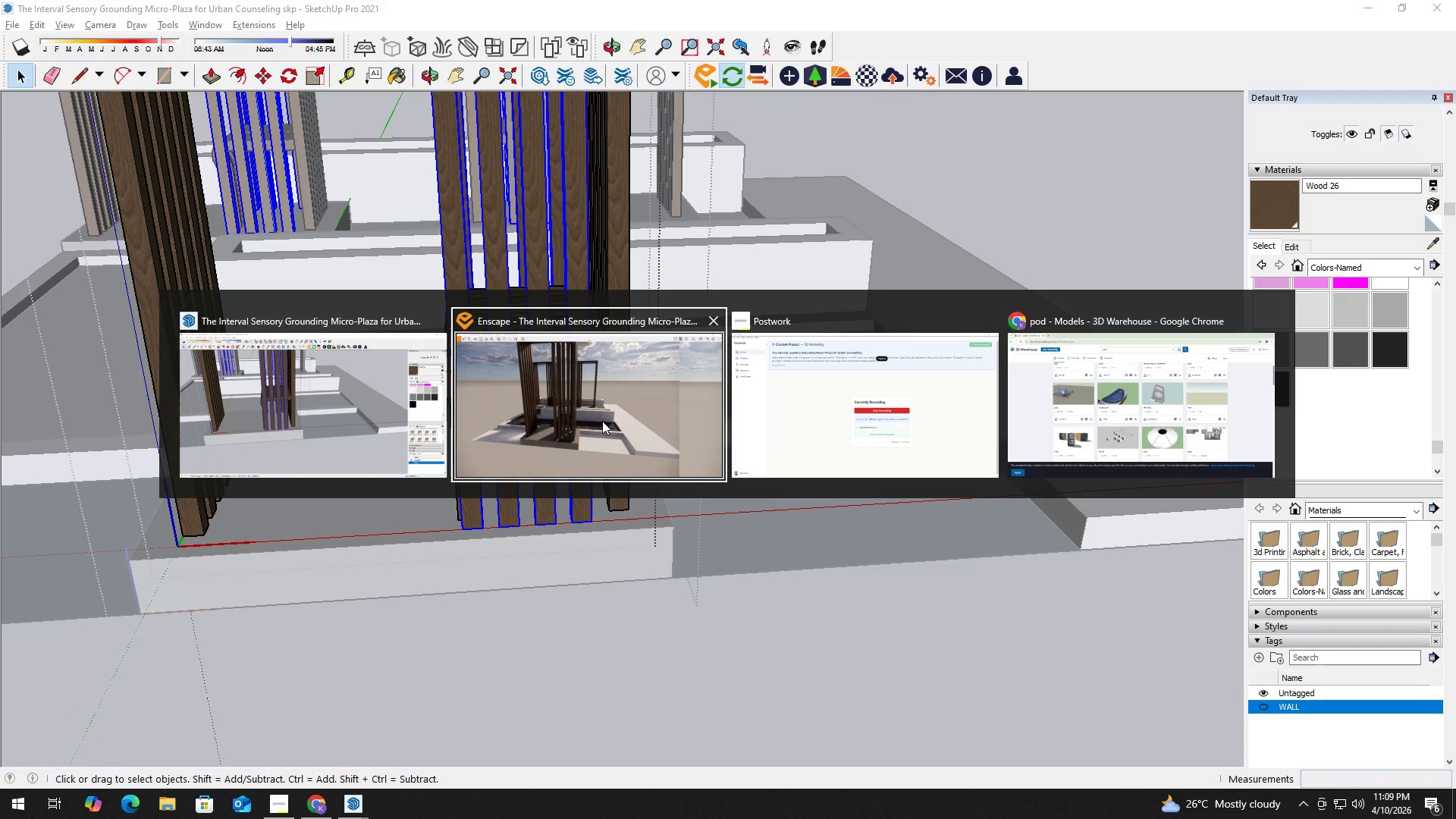 
scroll: coordinate [616, 486], scroll_direction: down, amount: 4.0
 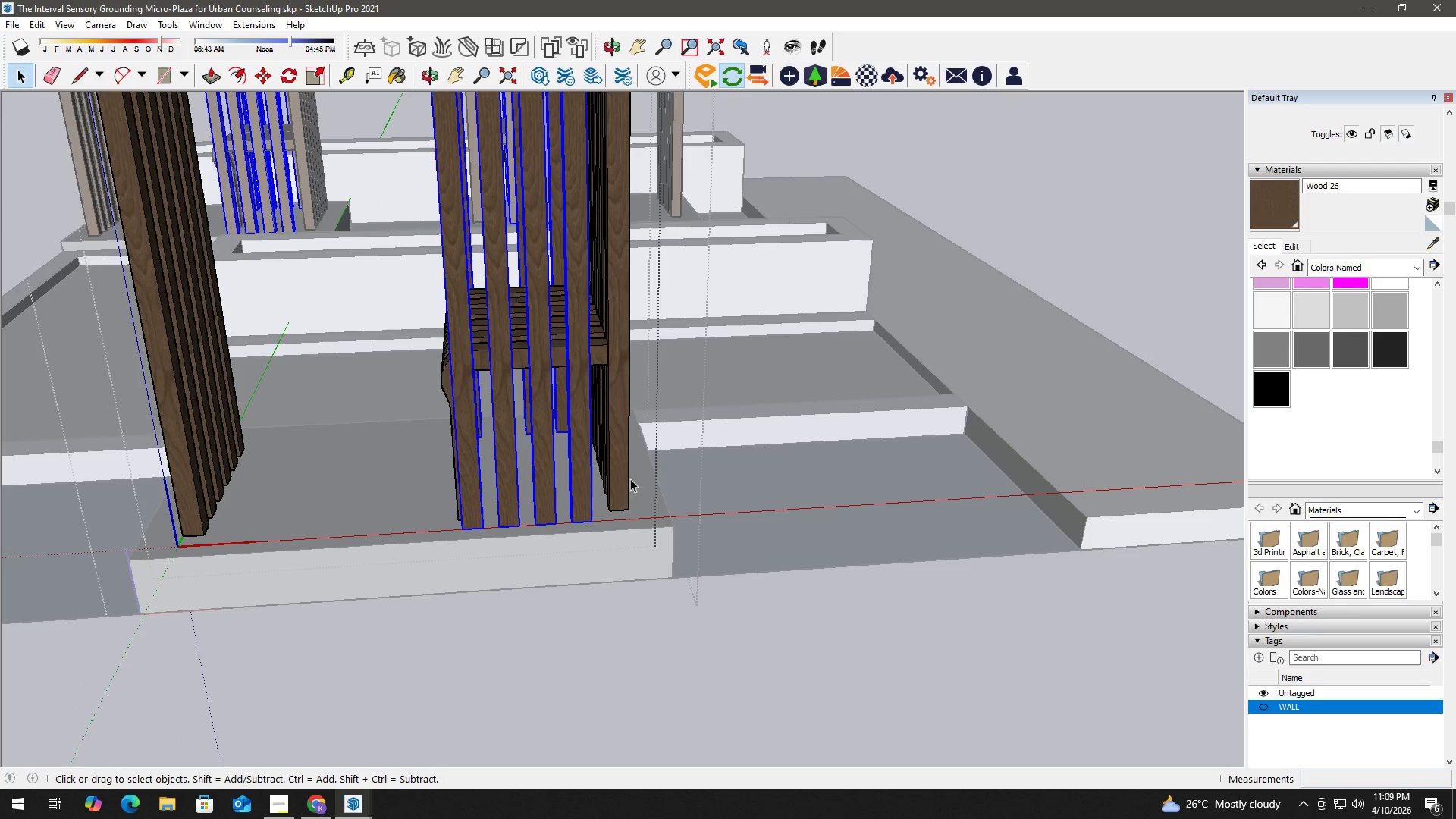 
left_click([604, 413])
 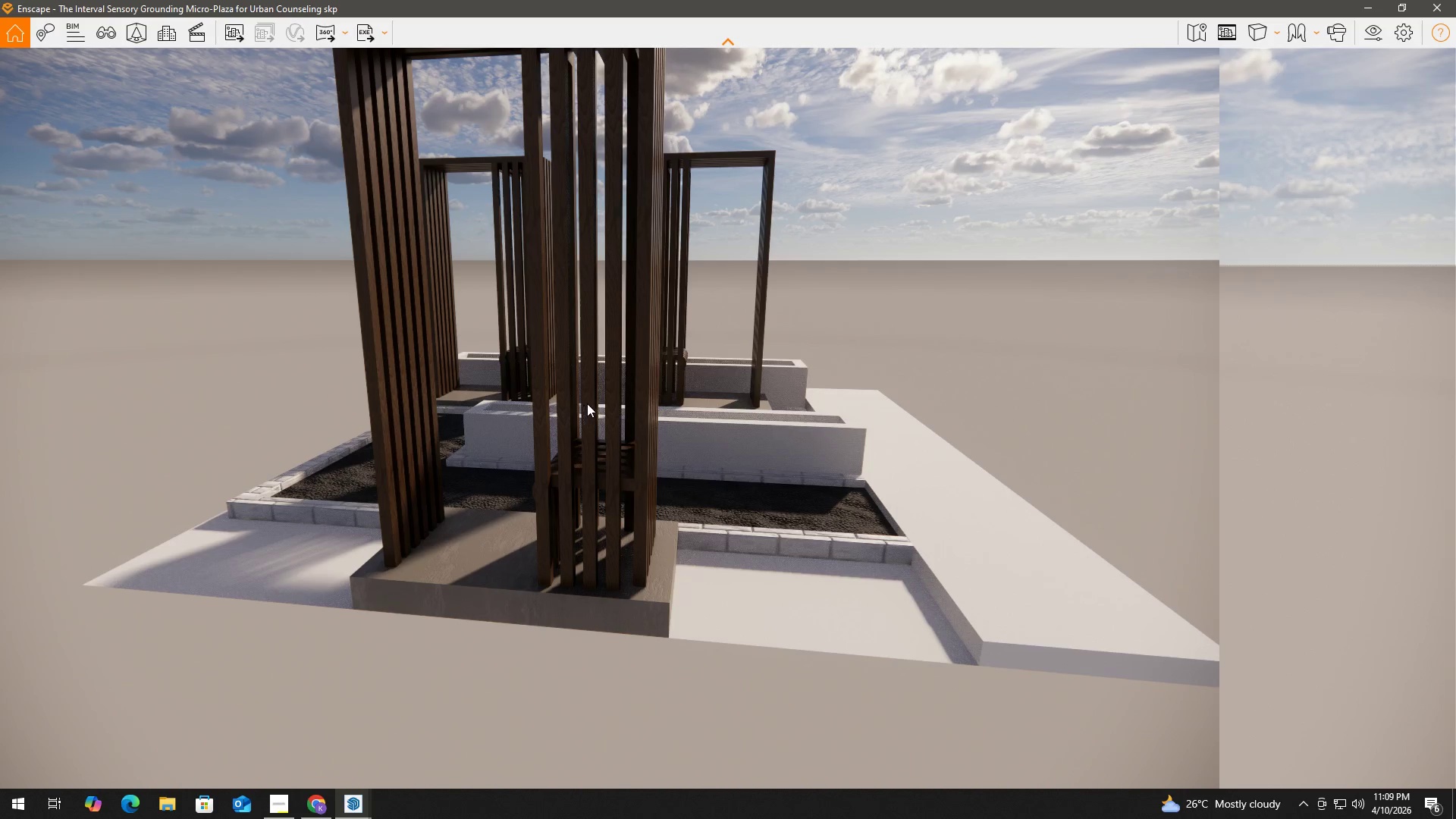 
scroll: coordinate [610, 381], scroll_direction: down, amount: 2.0
 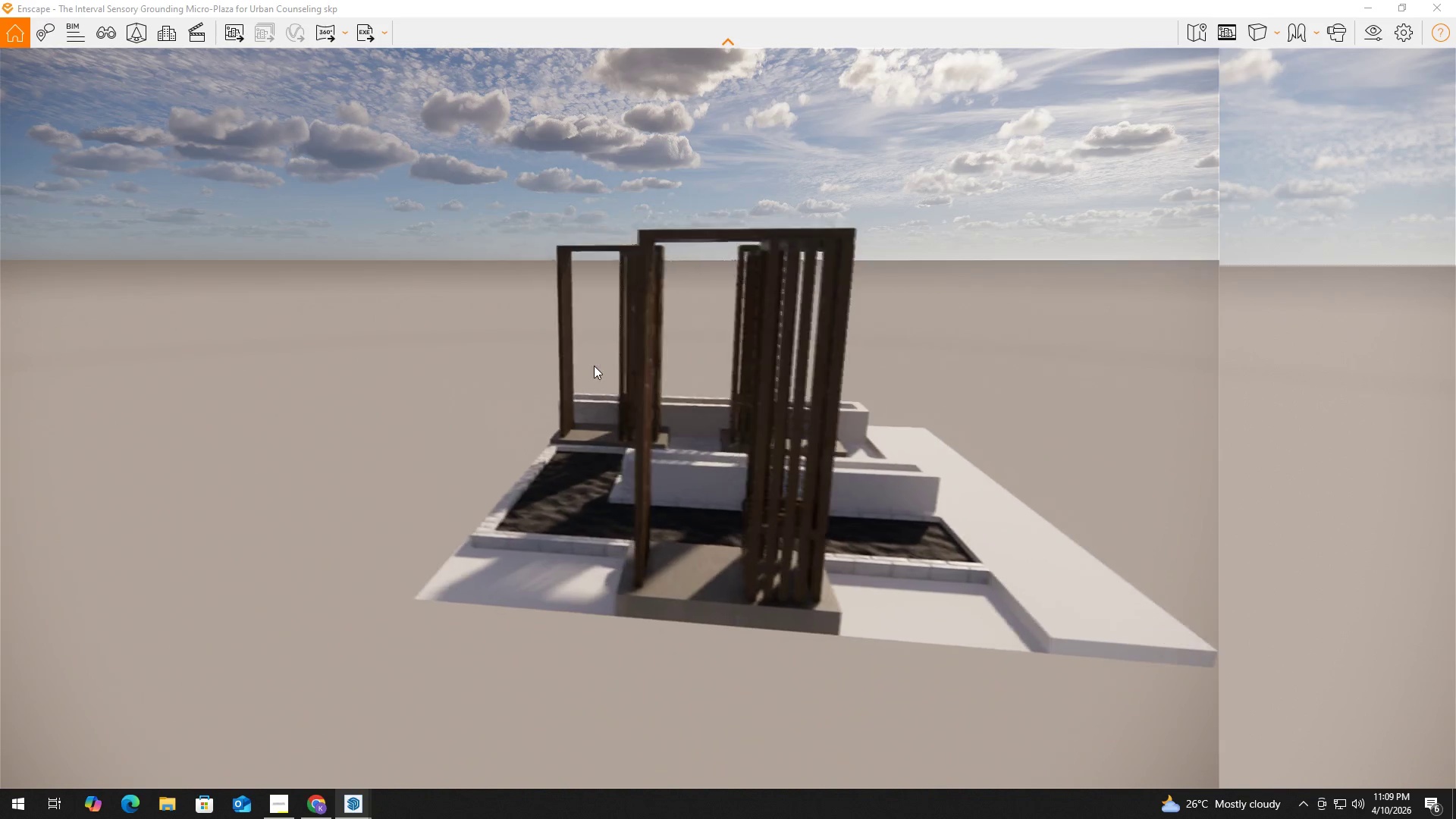 
left_click_drag(start_coordinate=[603, 362], to_coordinate=[610, 365])
 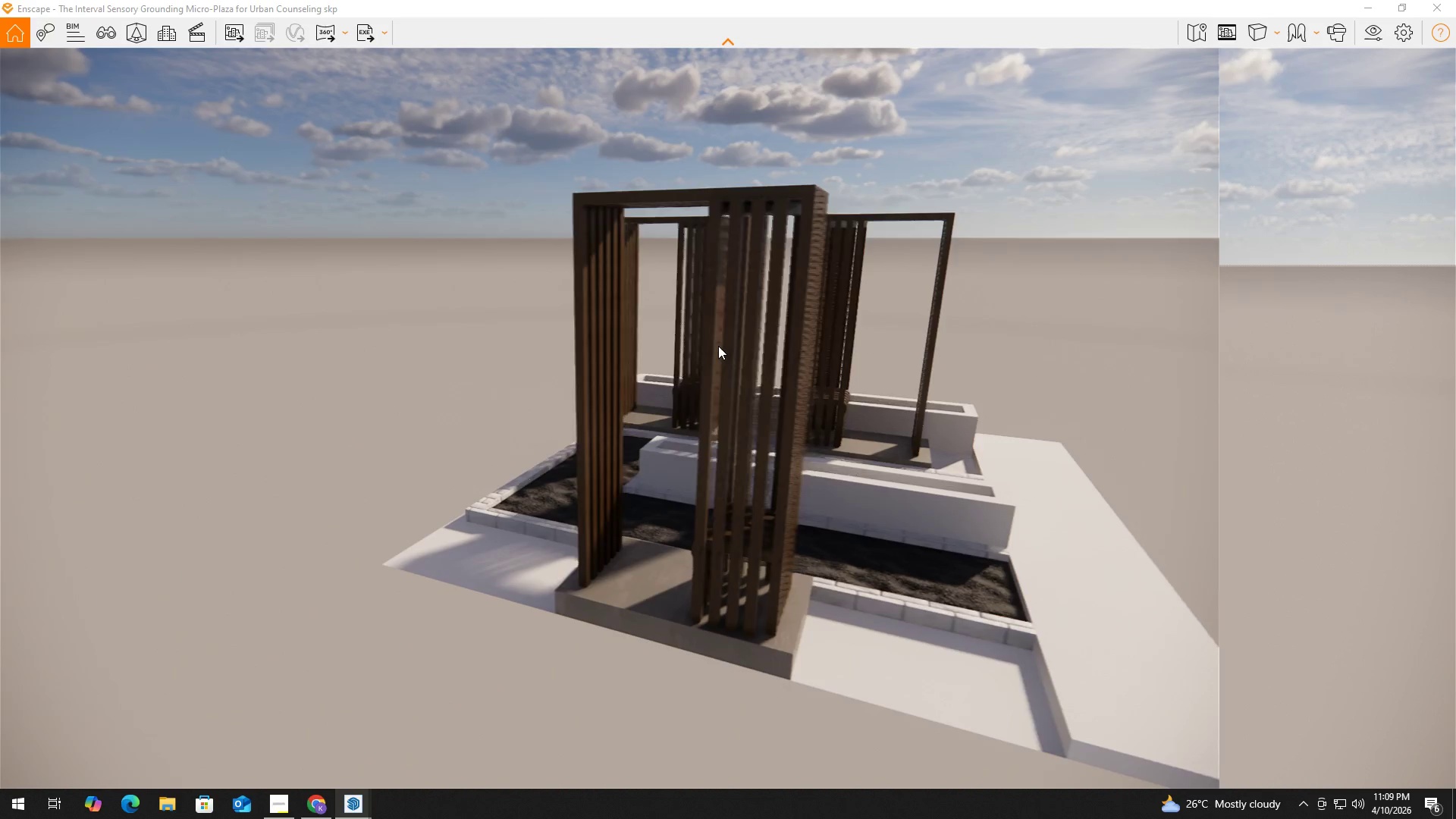 
hold_key(key=D, duration=4.78)
 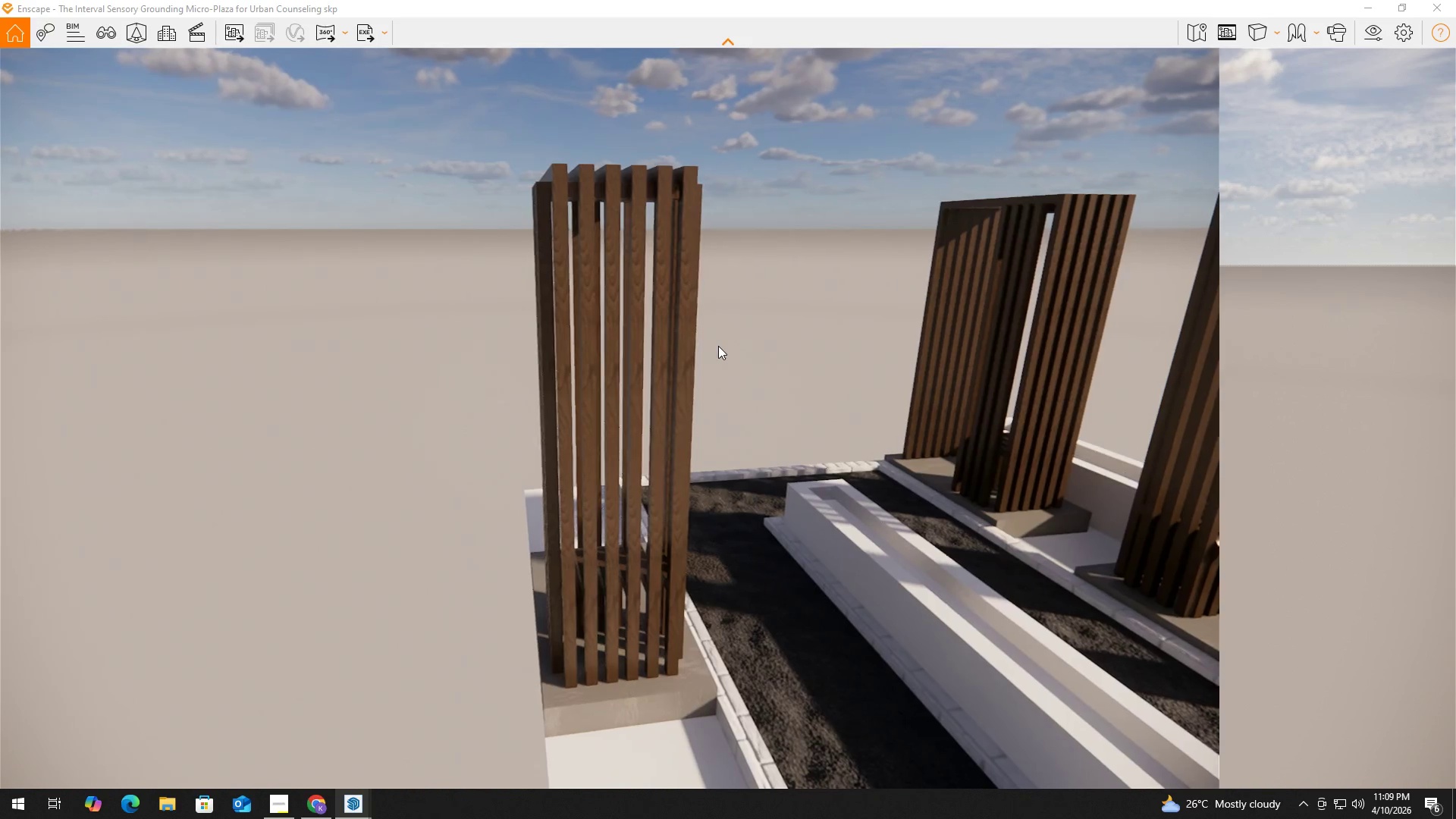 
key(W)
 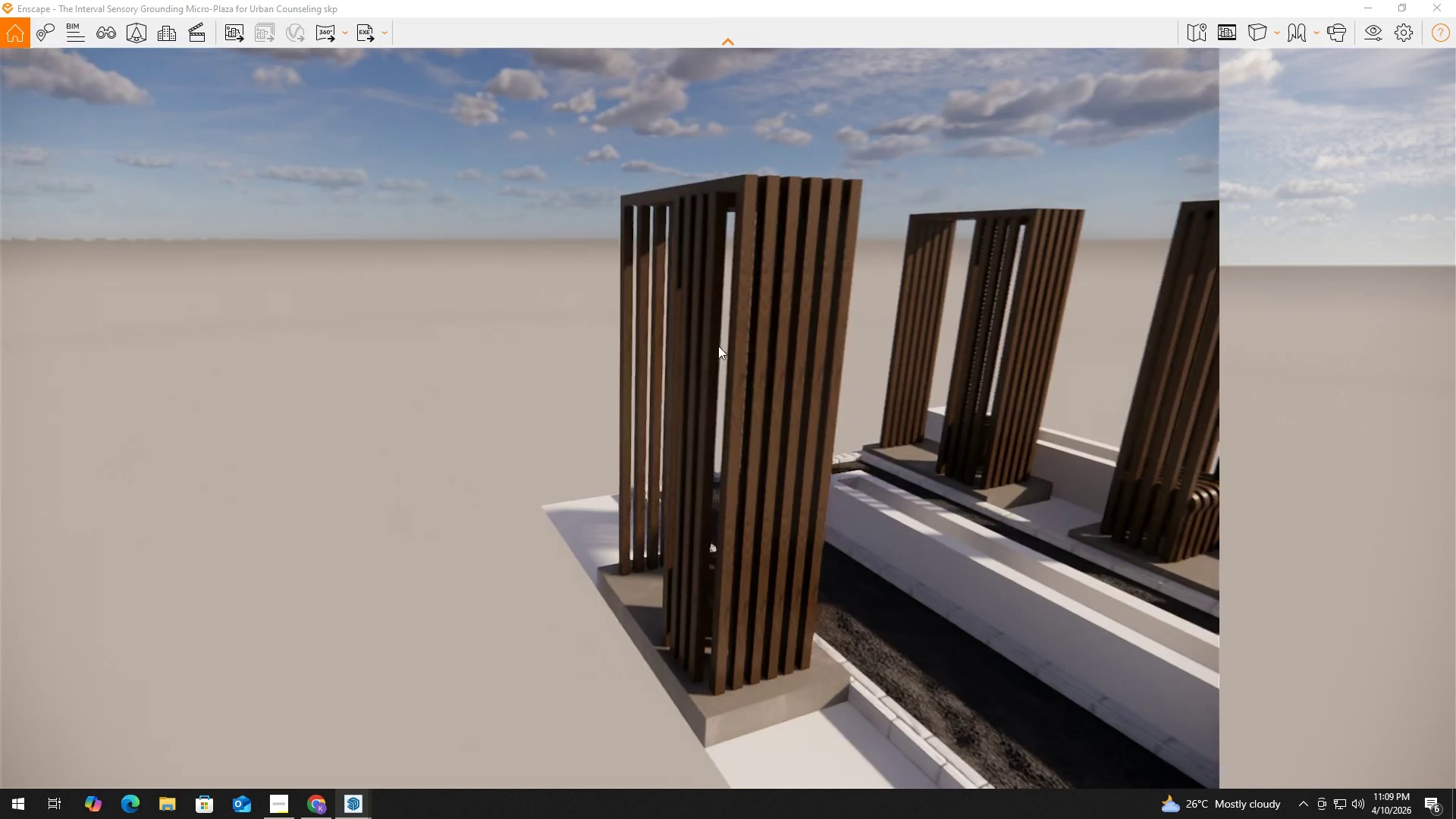 
left_click([718, 346])
 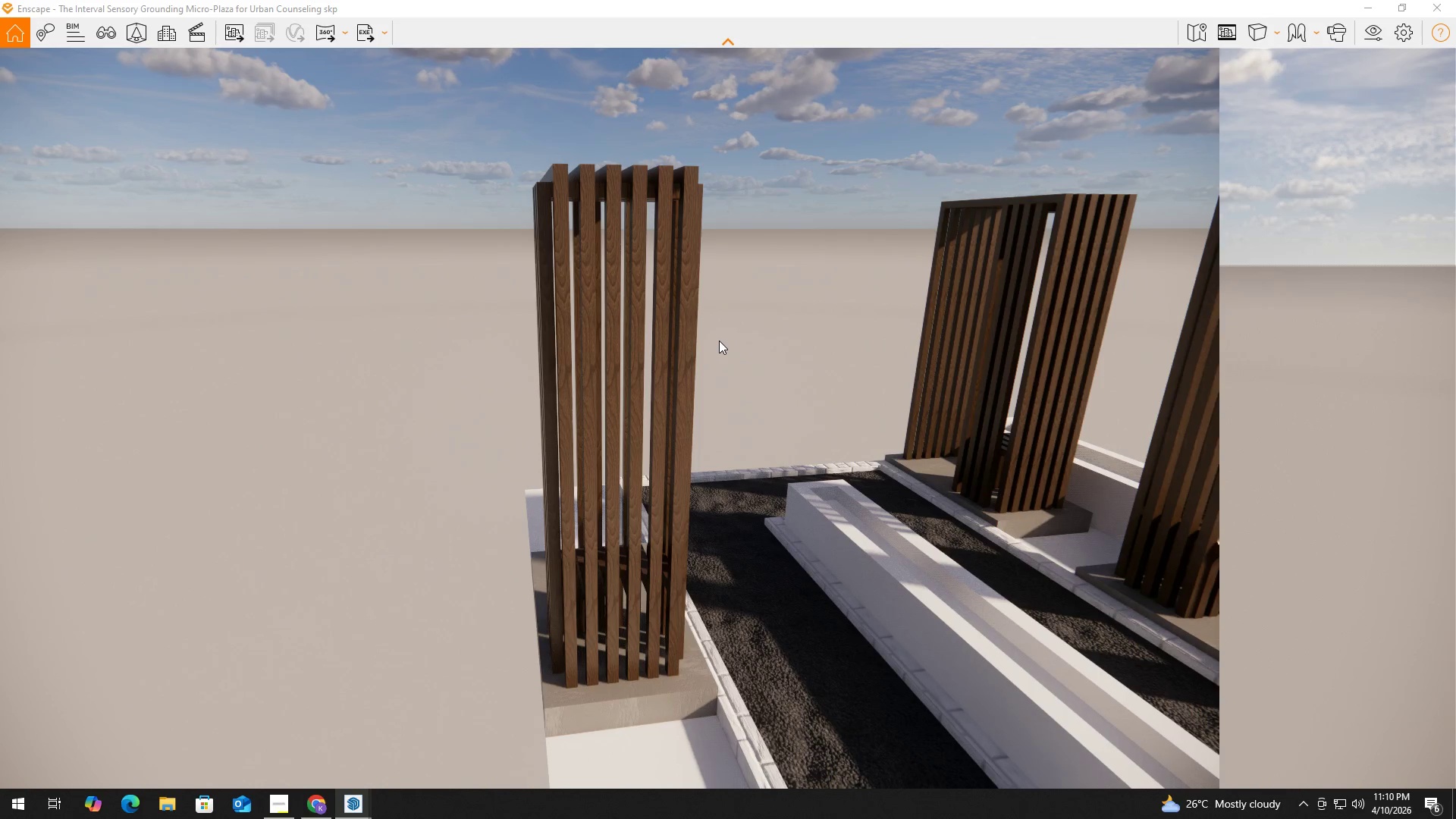 
wait(40.28)
 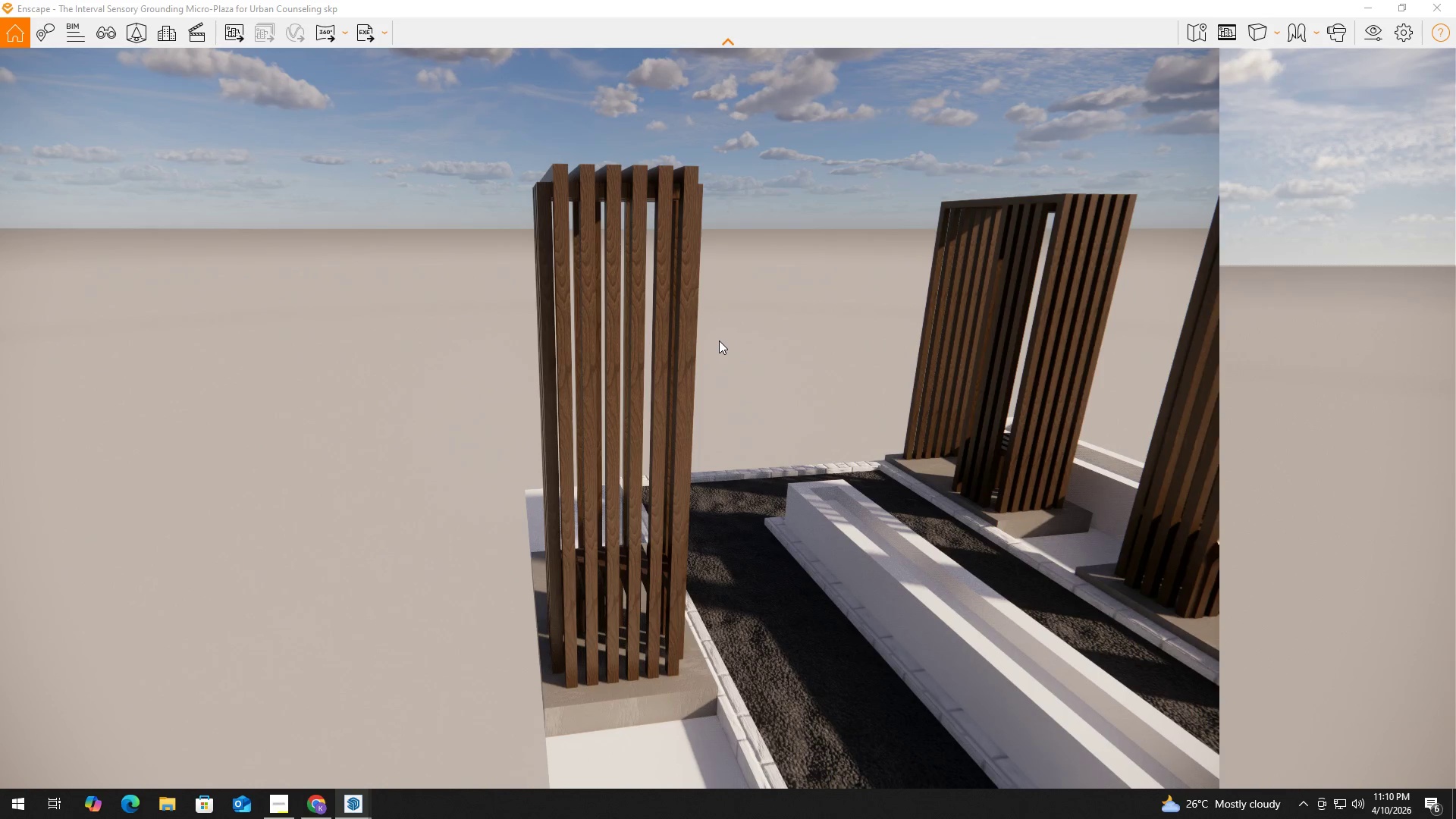 
key(Space)
 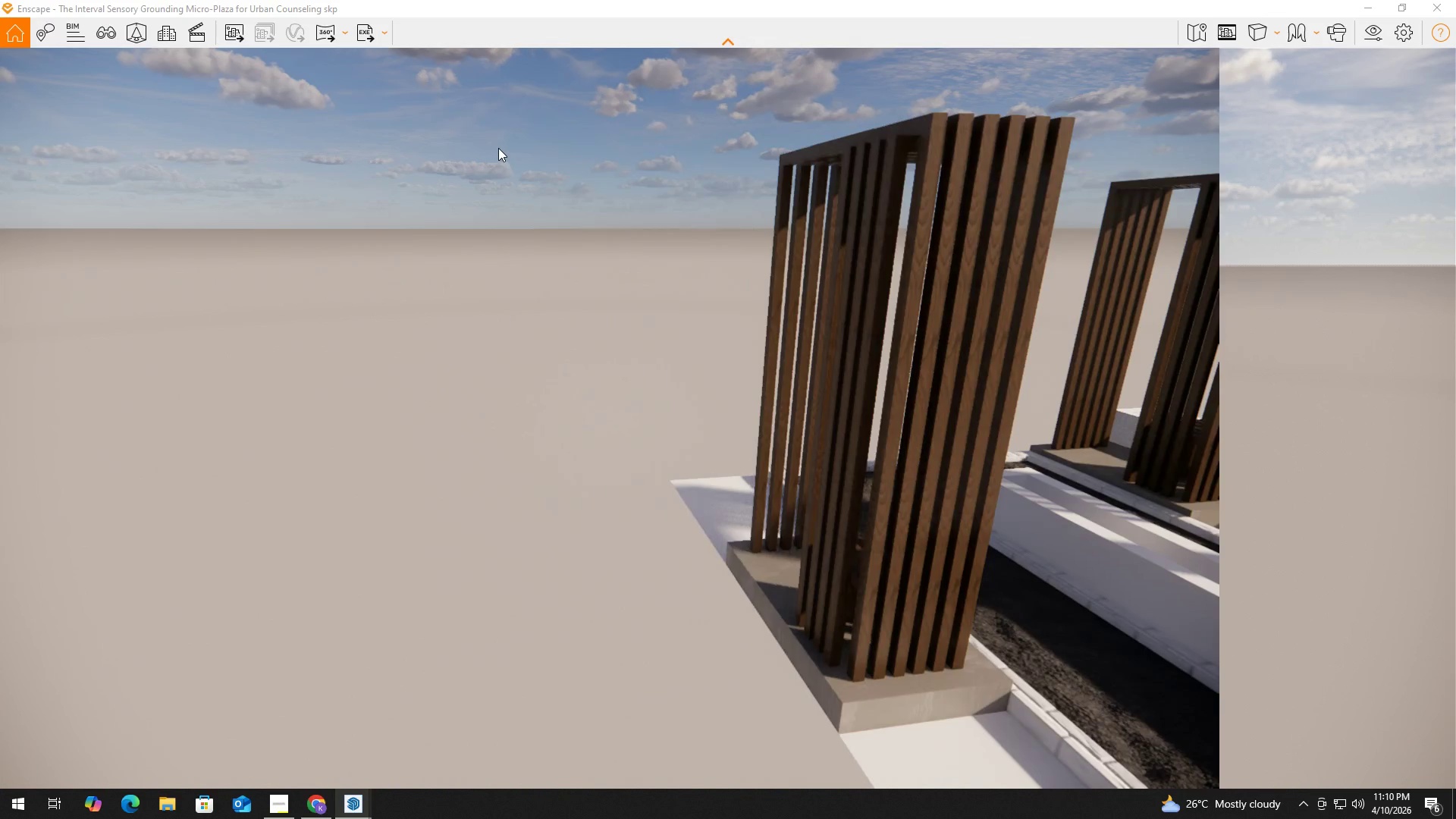 
key(Space)
 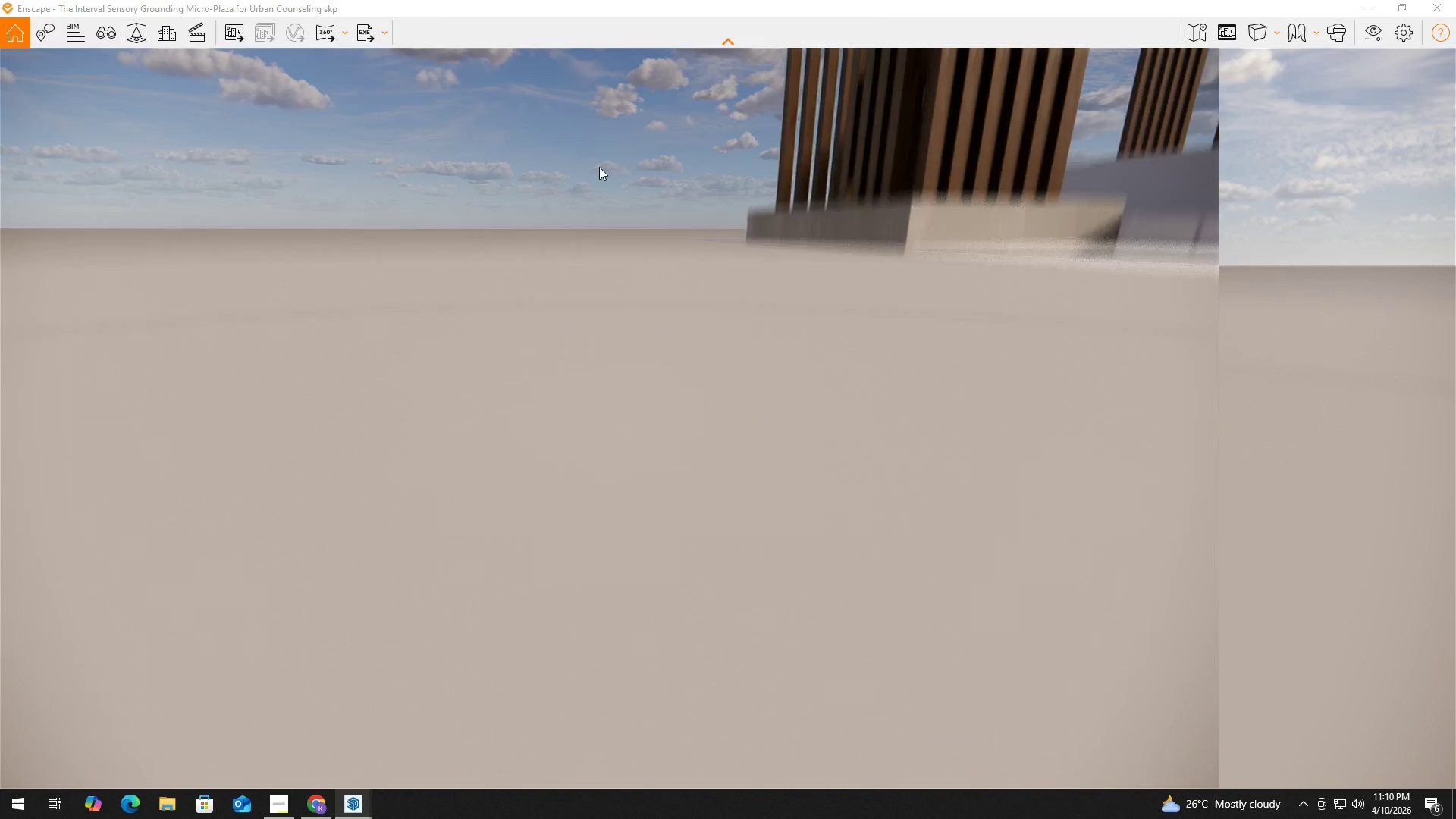 
left_click_drag(start_coordinate=[650, 183], to_coordinate=[663, 189])
 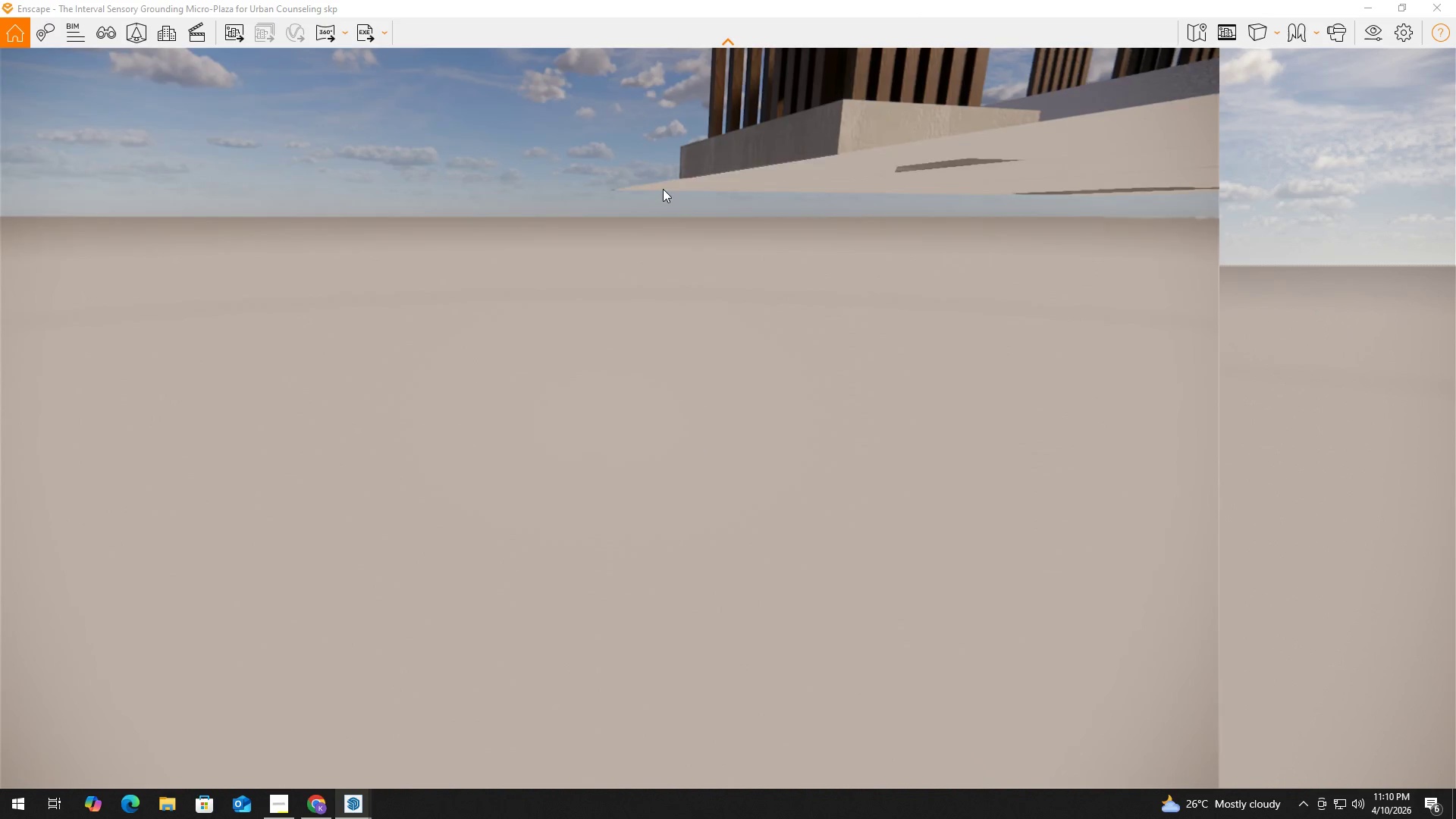 
left_click_drag(start_coordinate=[669, 190], to_coordinate=[675, 192])
 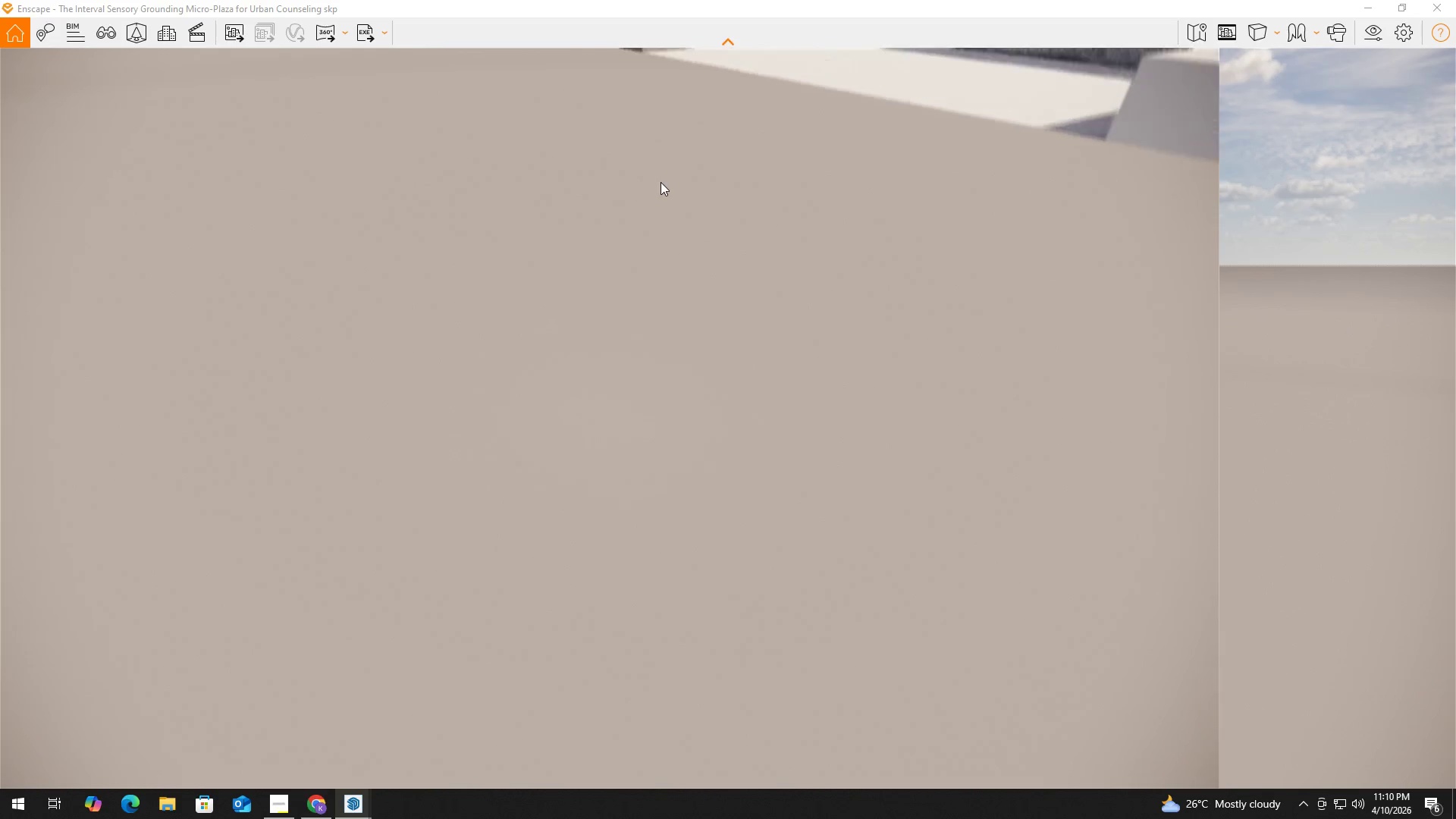 
hold_key(key=Q, duration=0.61)
 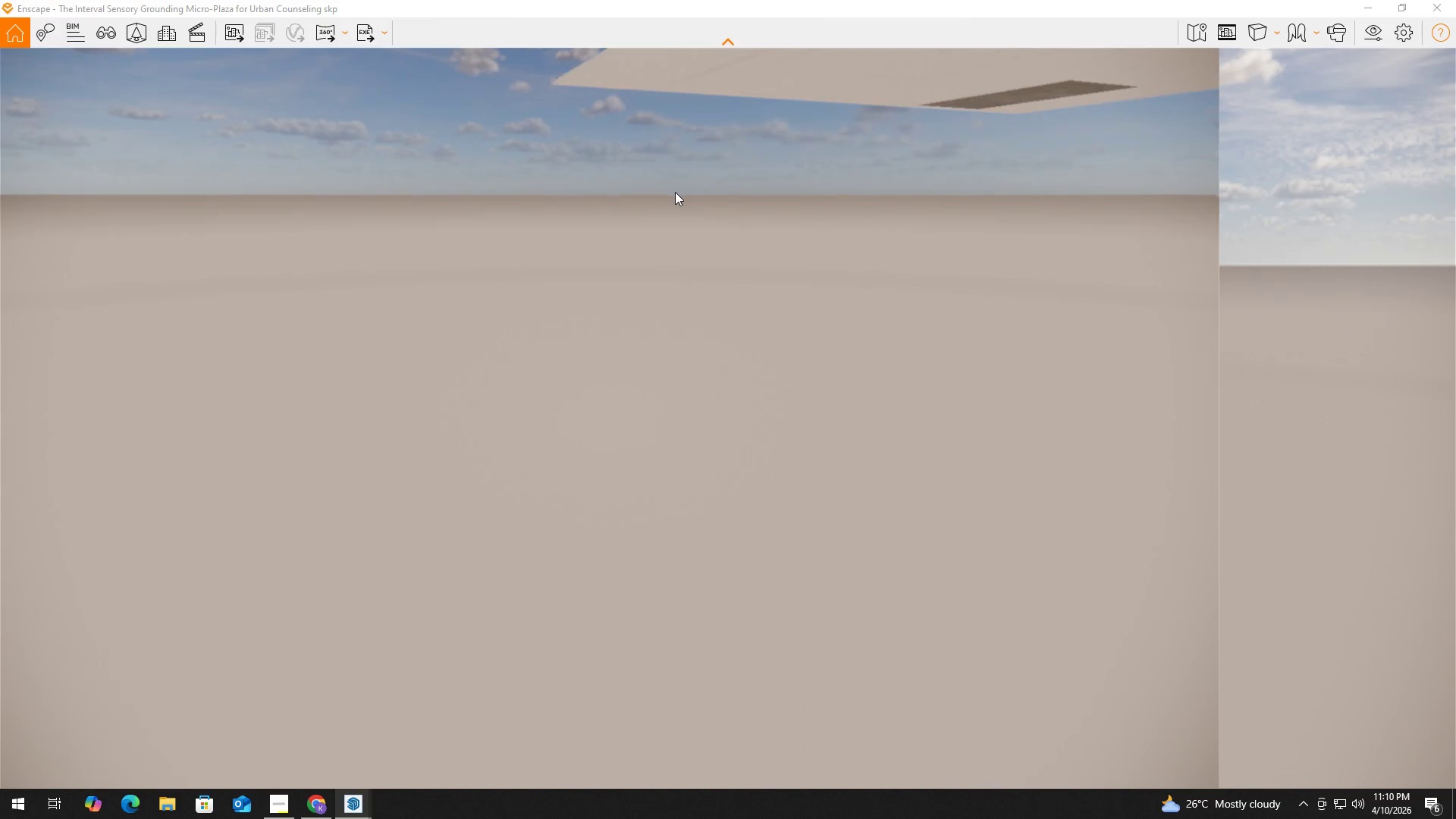 
hold_key(key=E, duration=1.5)
 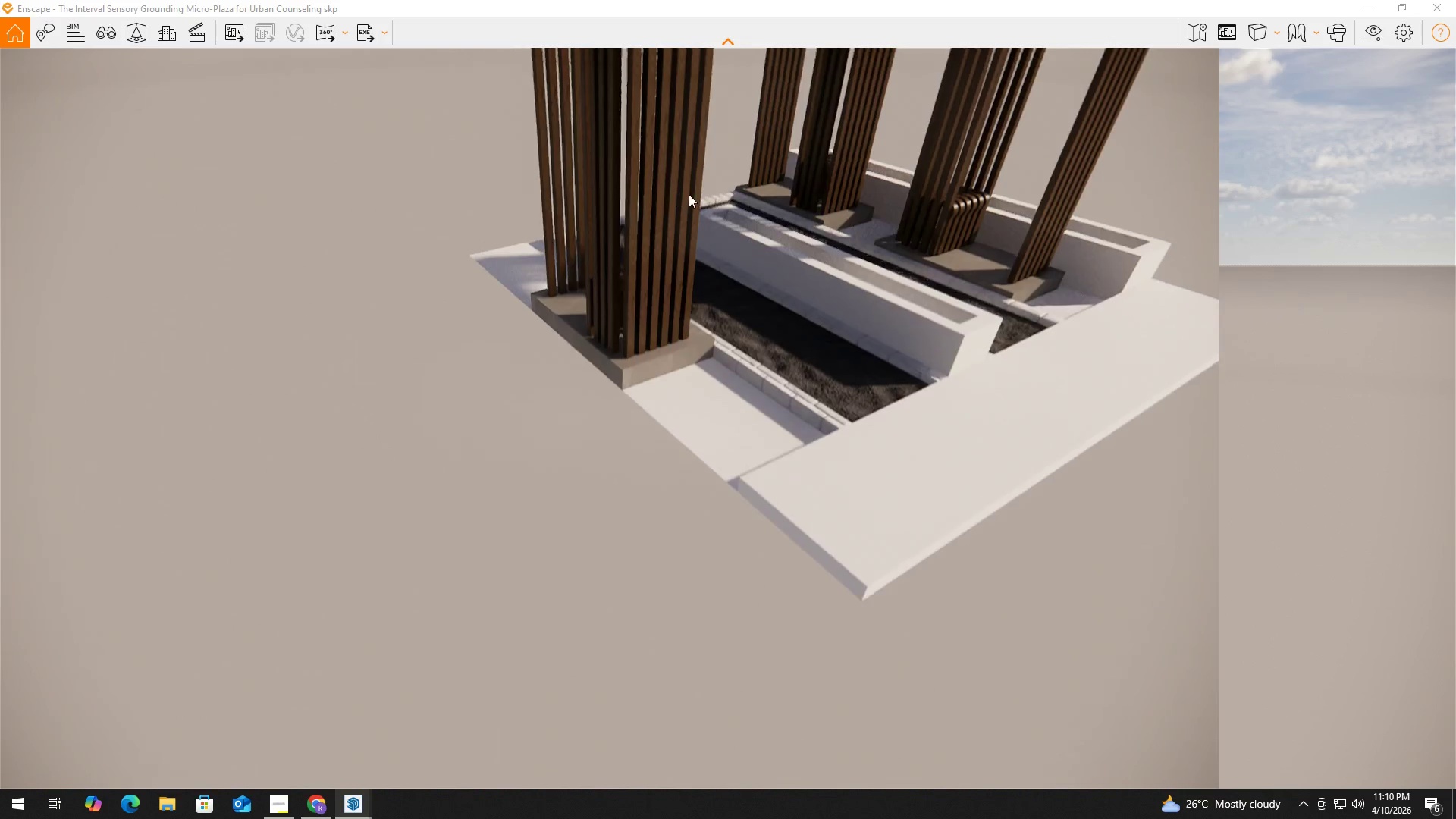 
hold_key(key=E, duration=0.7)
 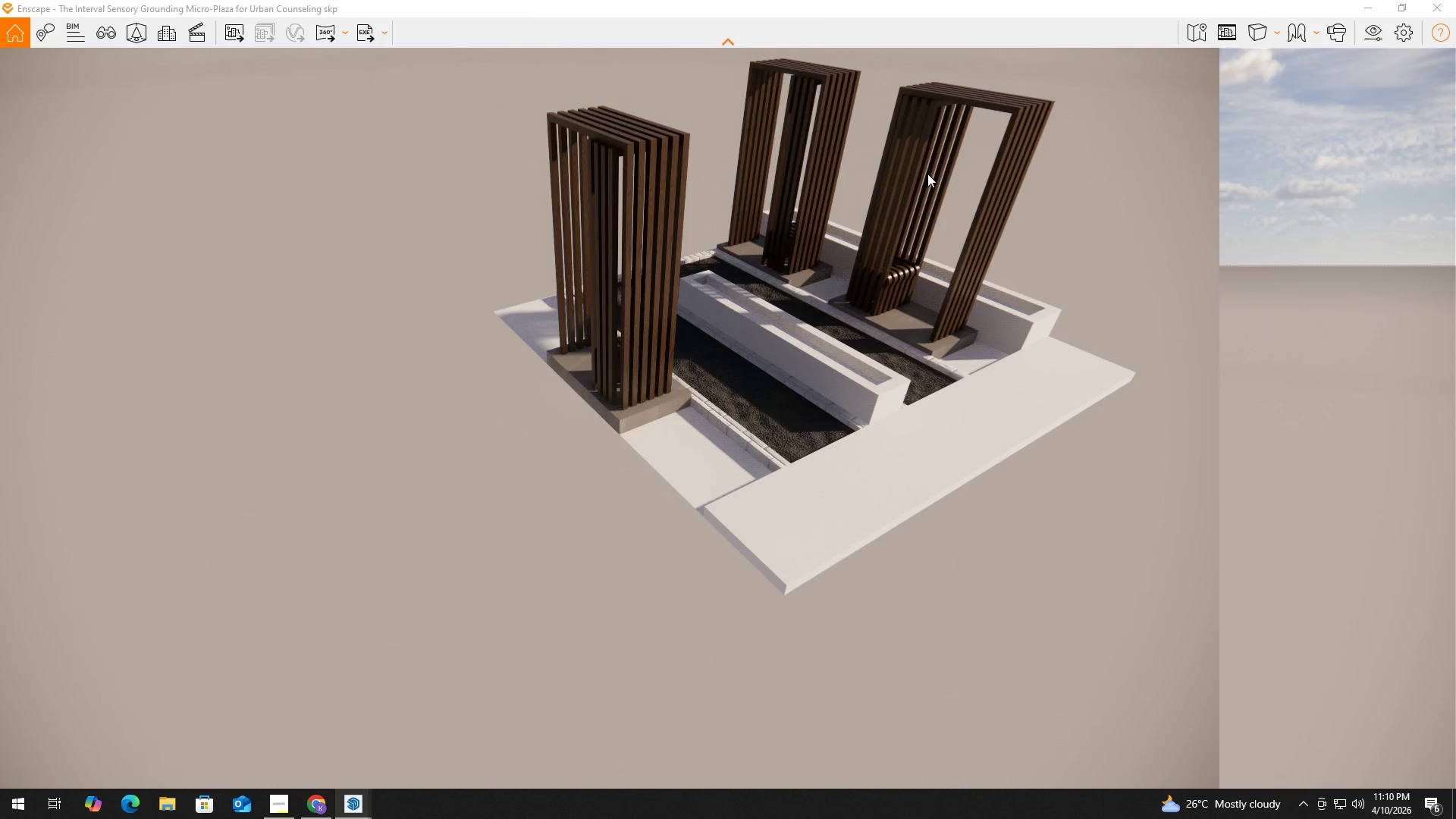 
scroll: coordinate [714, 206], scroll_direction: down, amount: 6.0
 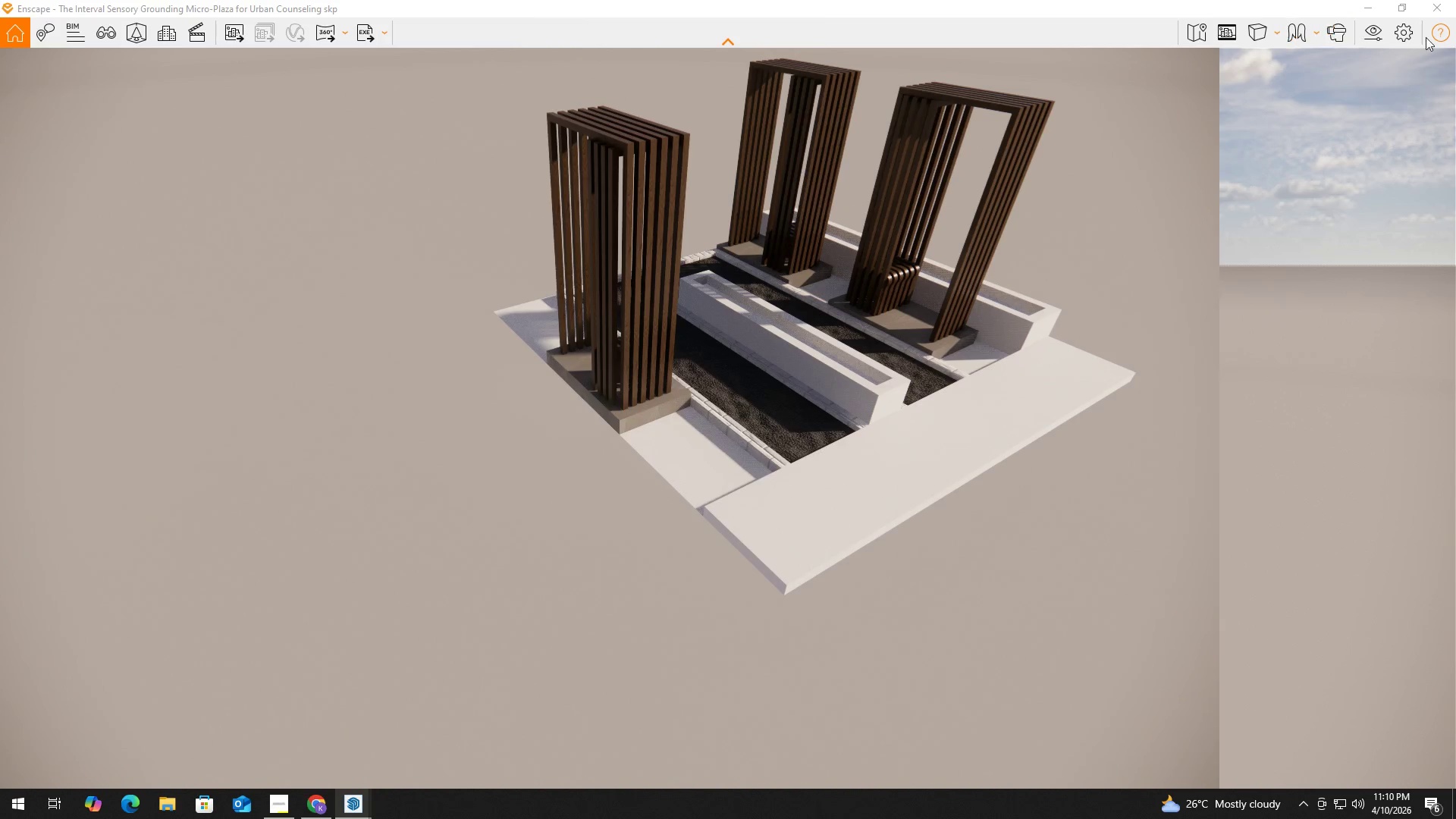 
left_click([1441, 10])
 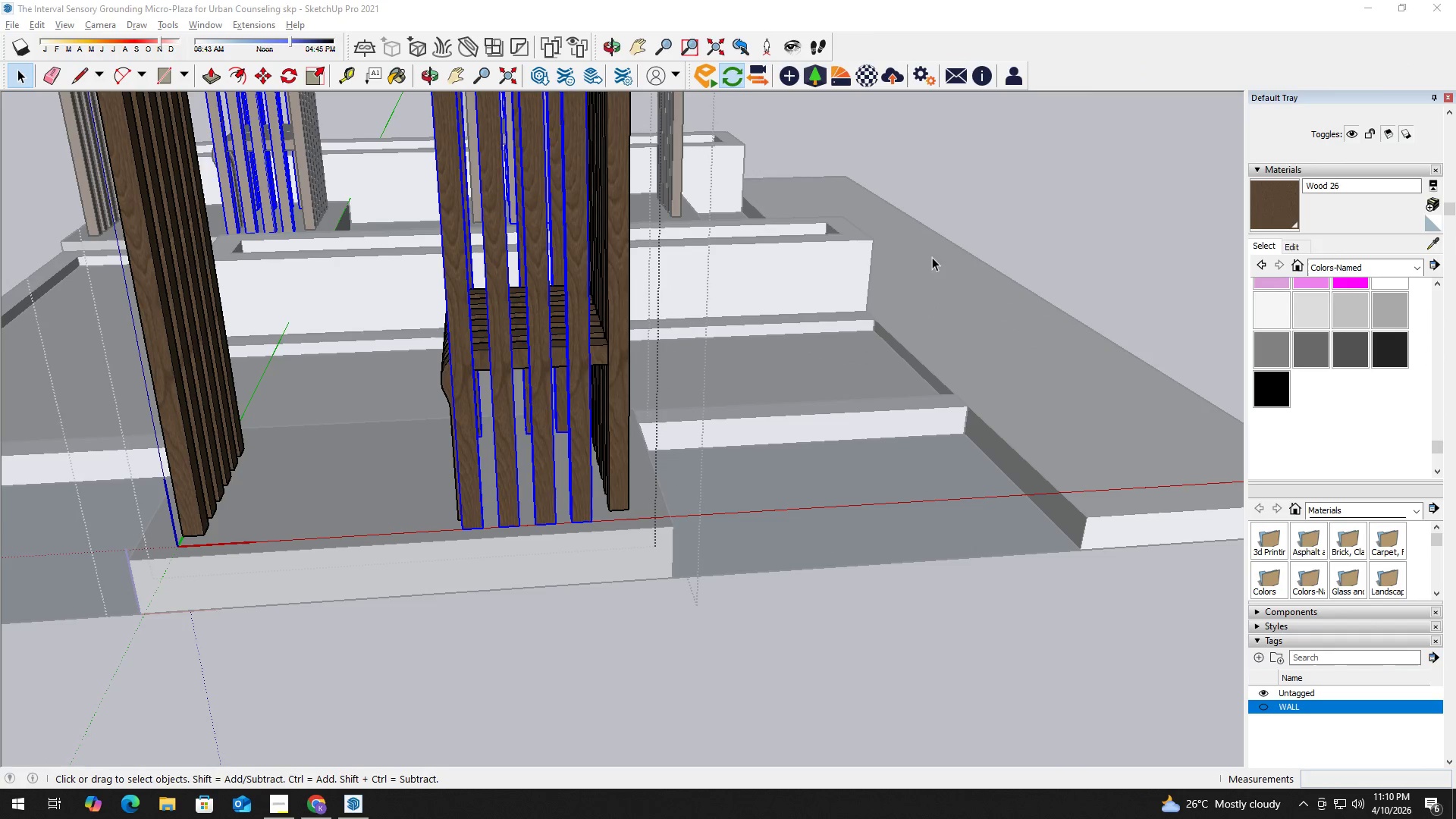 
double_click([1023, 167])
 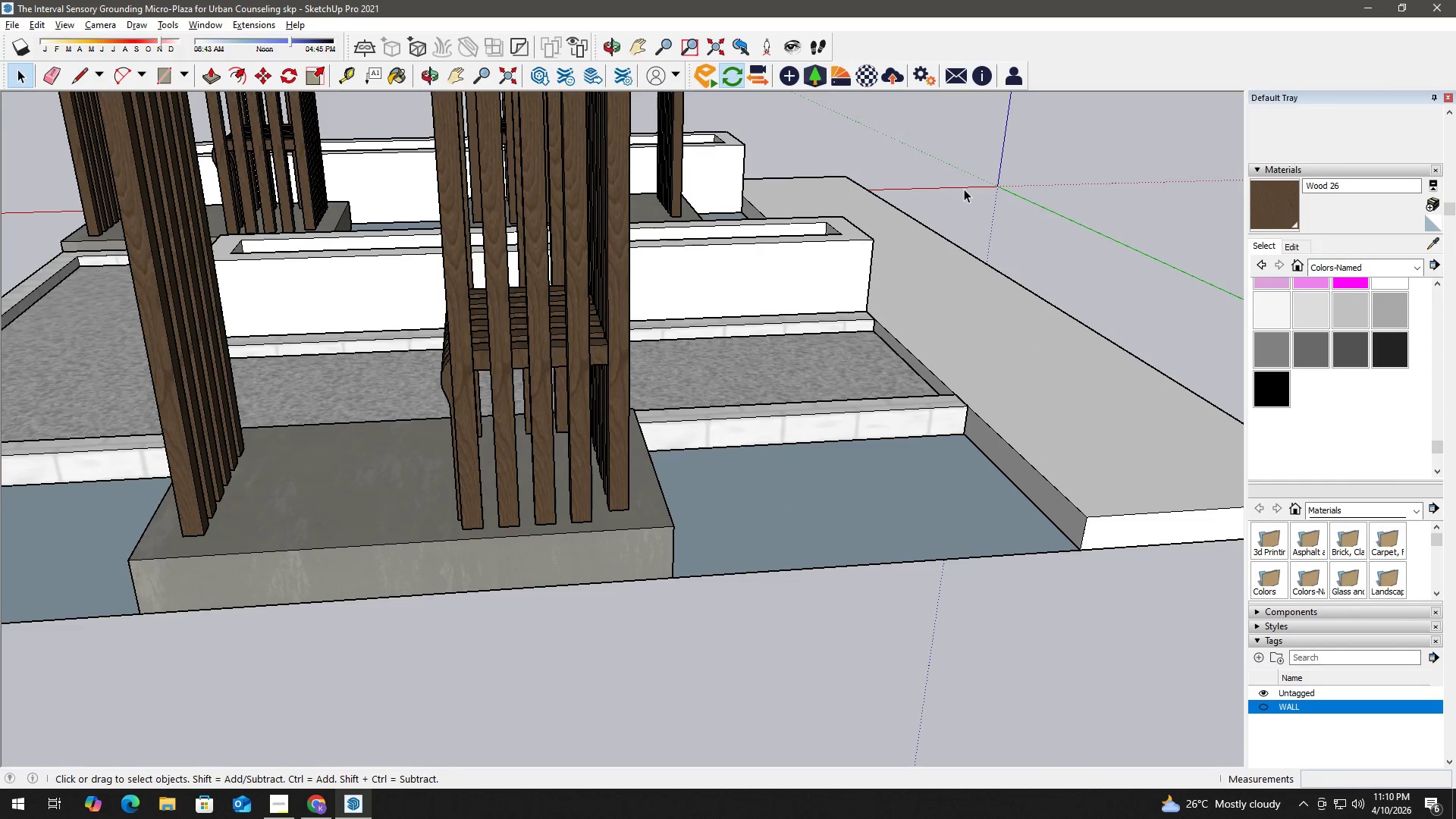 
scroll: coordinate [934, 218], scroll_direction: down, amount: 7.0
 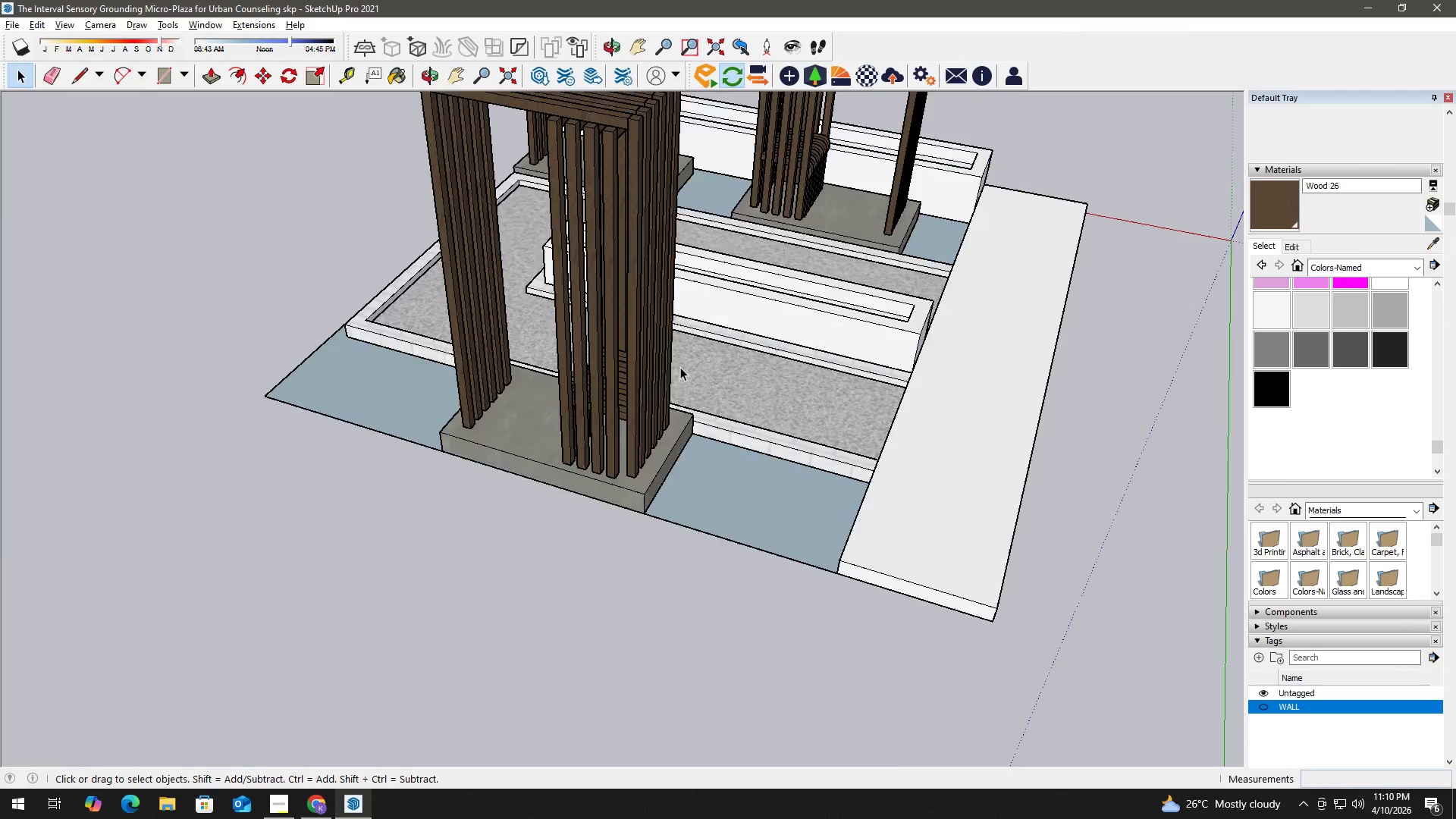 
key(H)
 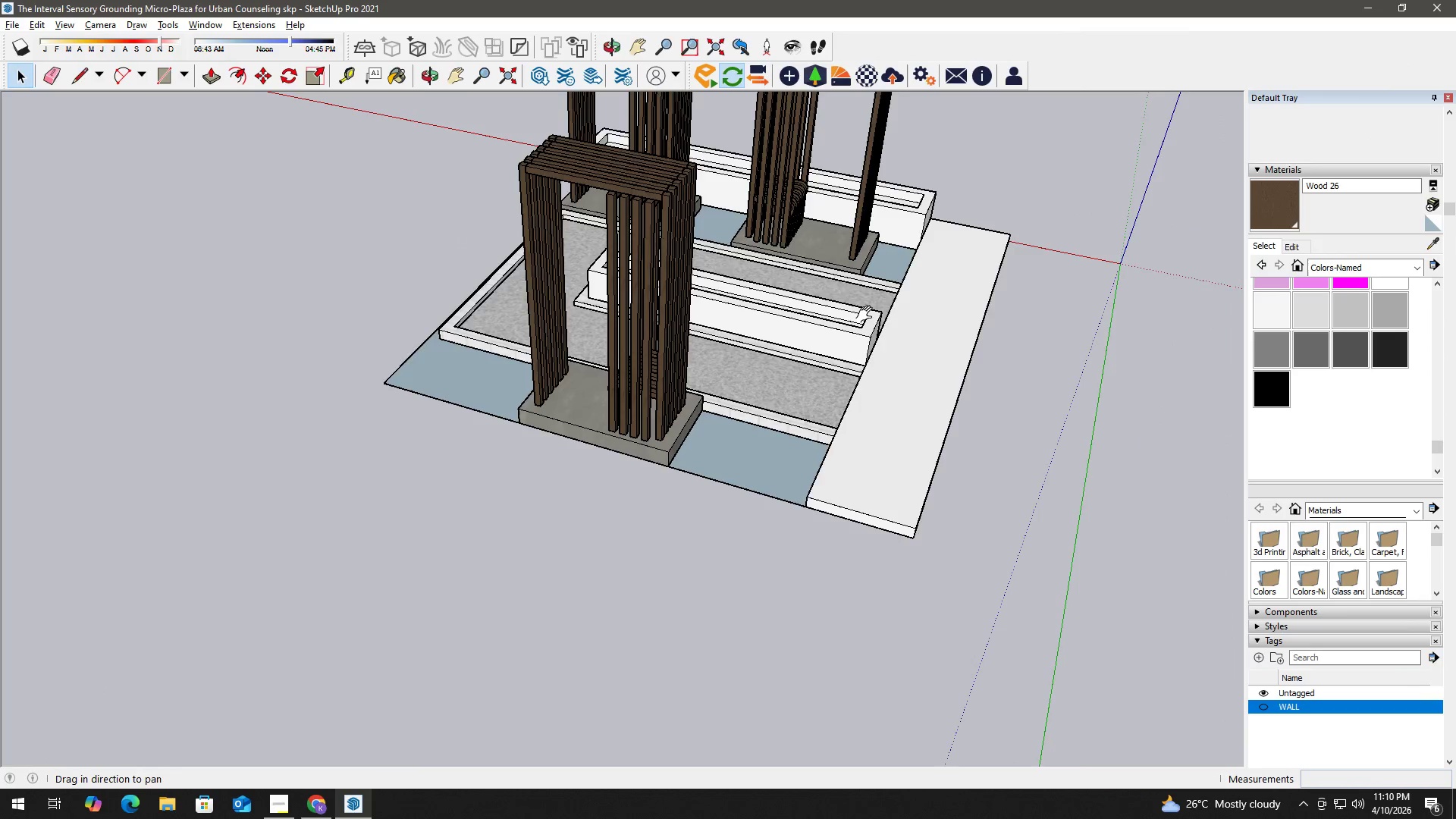 
left_click_drag(start_coordinate=[877, 311], to_coordinate=[539, 377])
 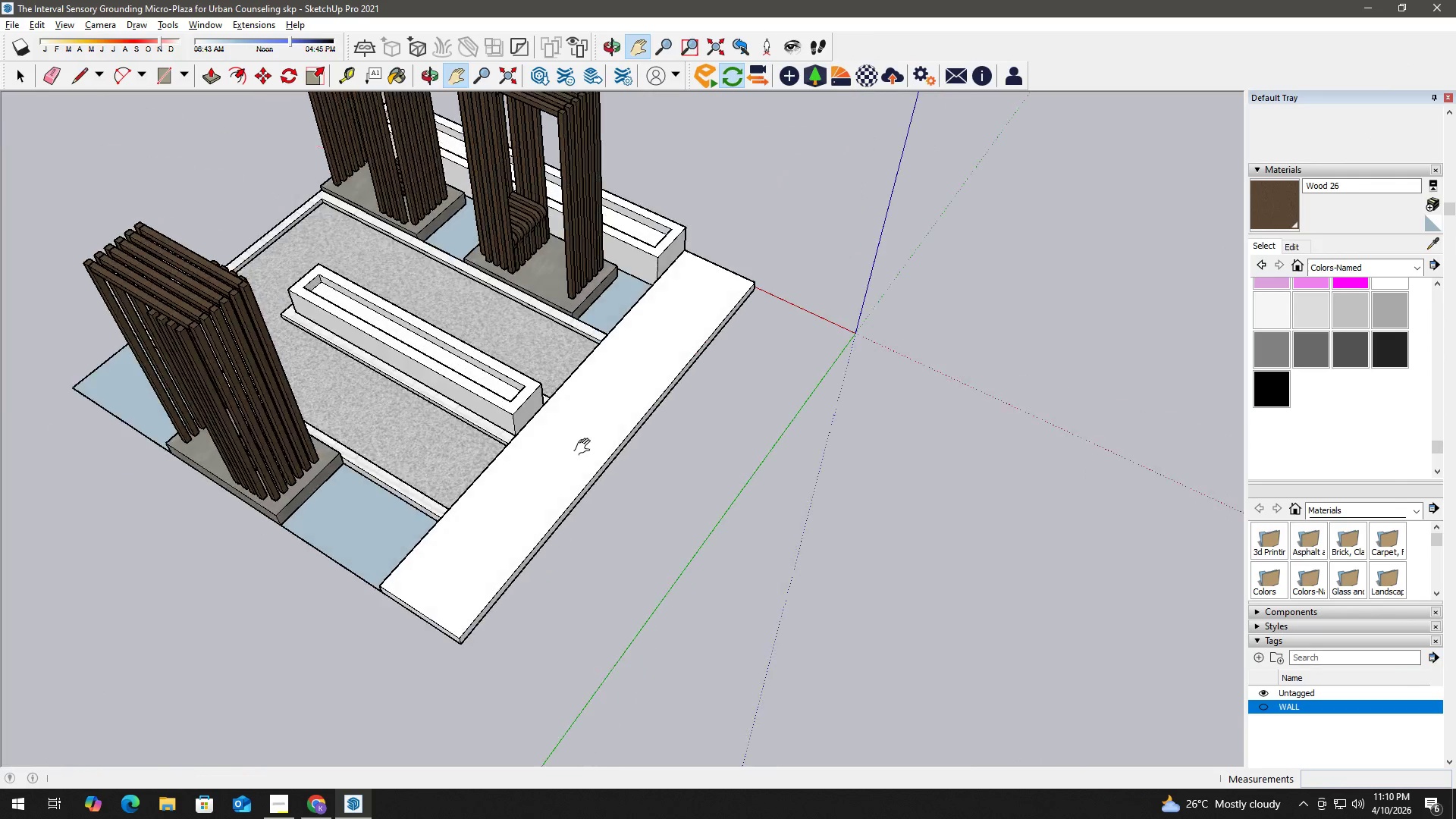 
scroll: coordinate [730, 346], scroll_direction: down, amount: 3.0
 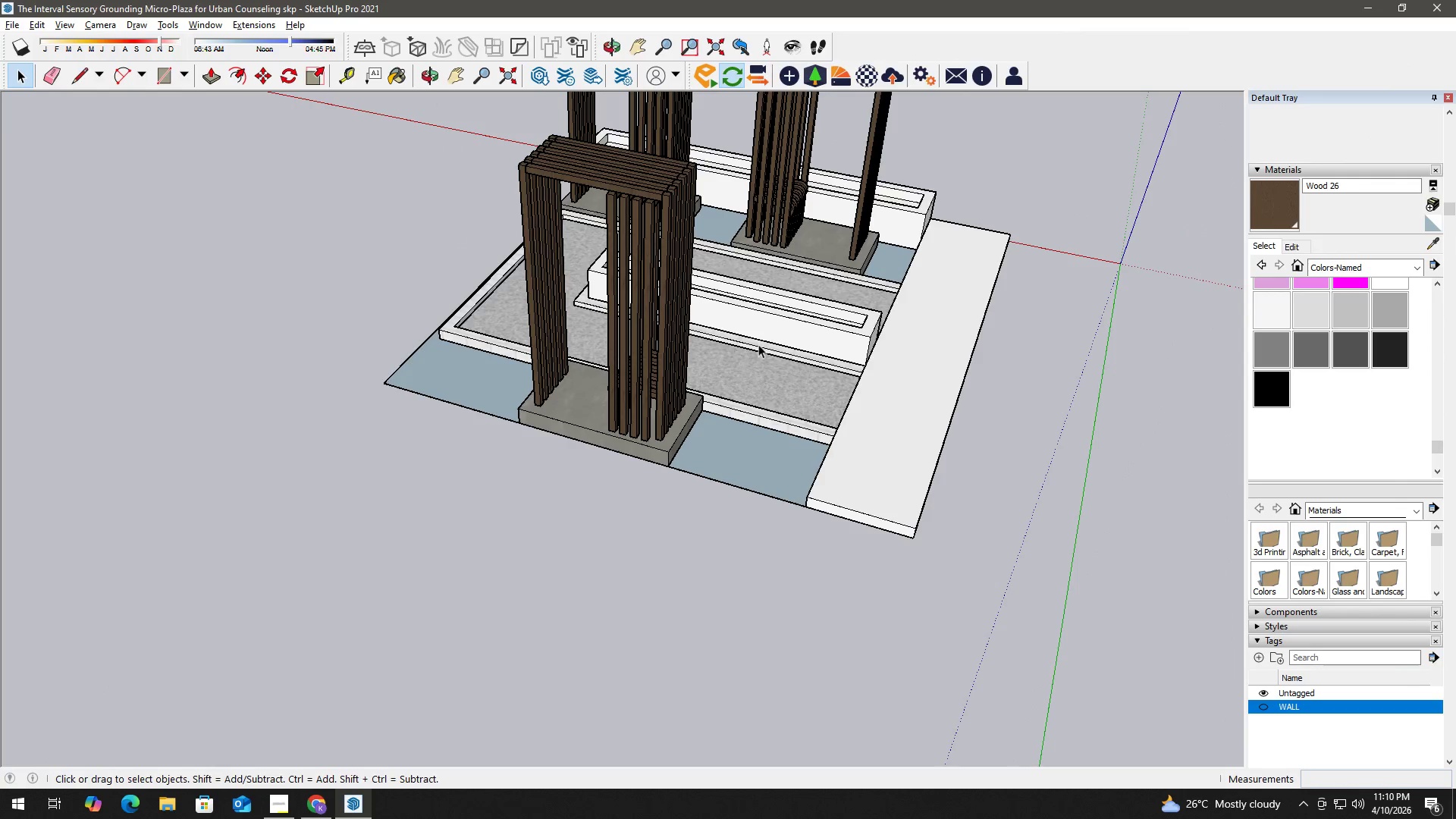 
left_click_drag(start_coordinate=[586, 347], to_coordinate=[599, 380])
 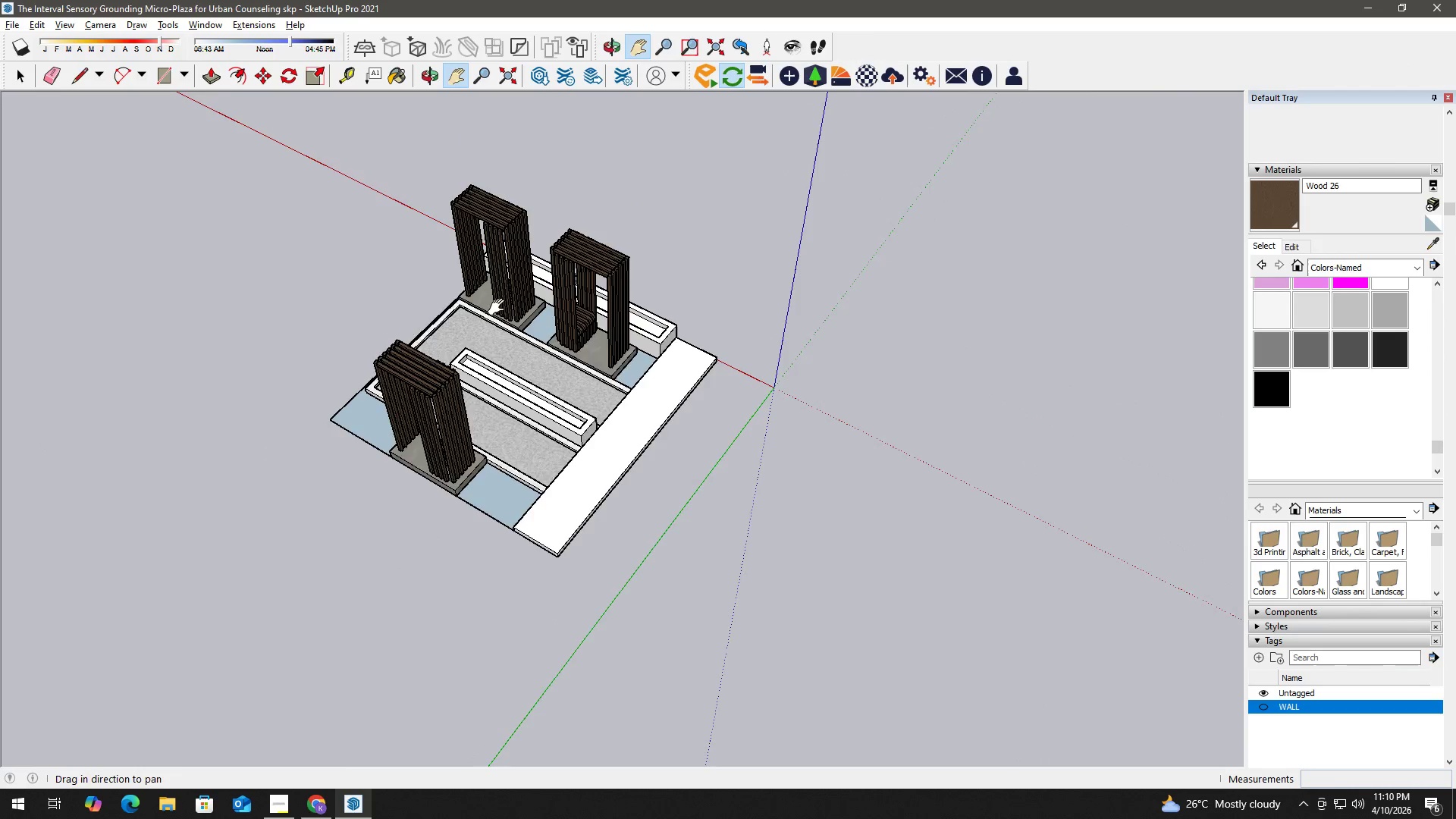 
scroll: coordinate [595, 351], scroll_direction: down, amount: 6.0
 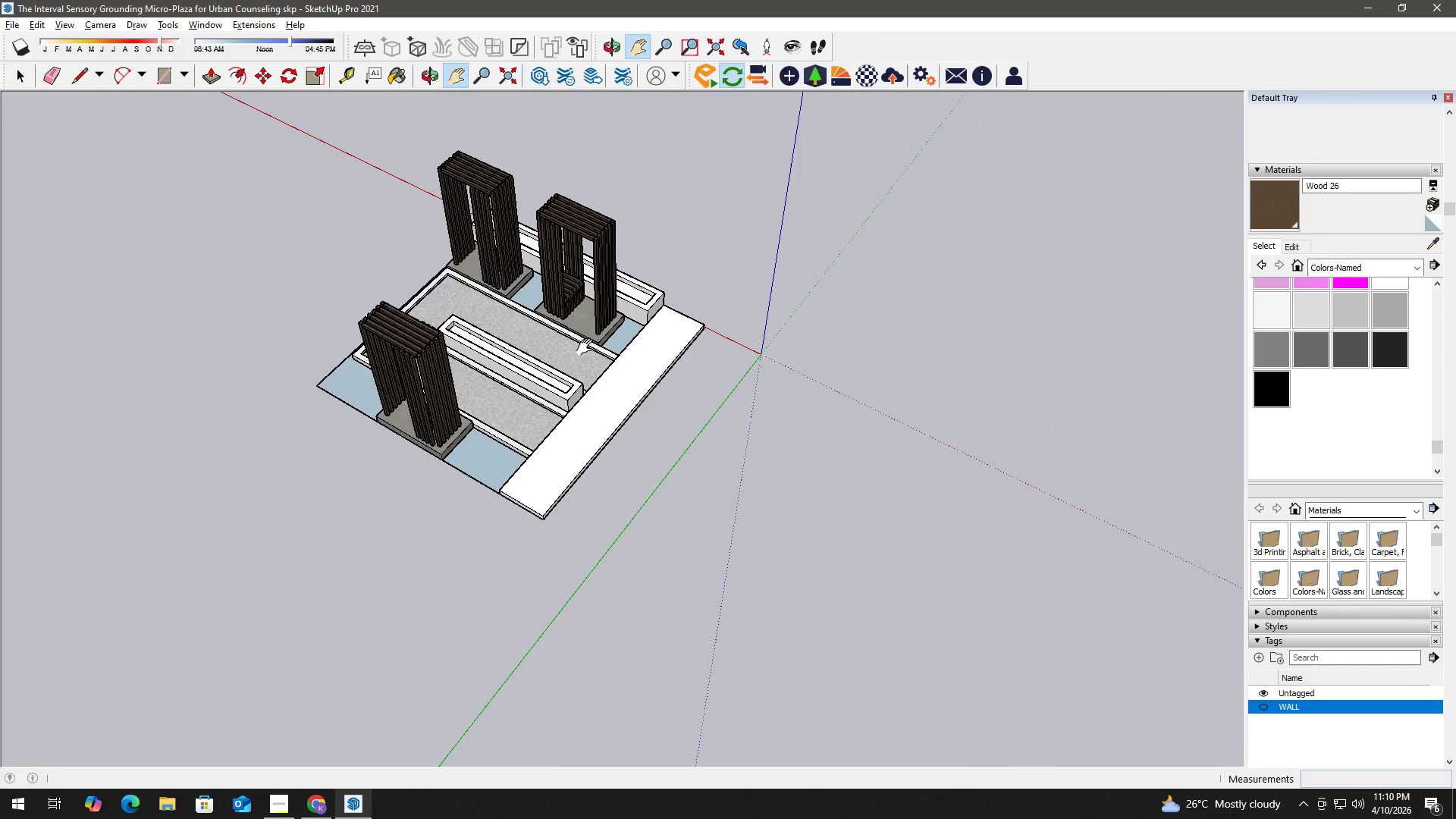 
scroll: coordinate [499, 279], scroll_direction: up, amount: 4.0
 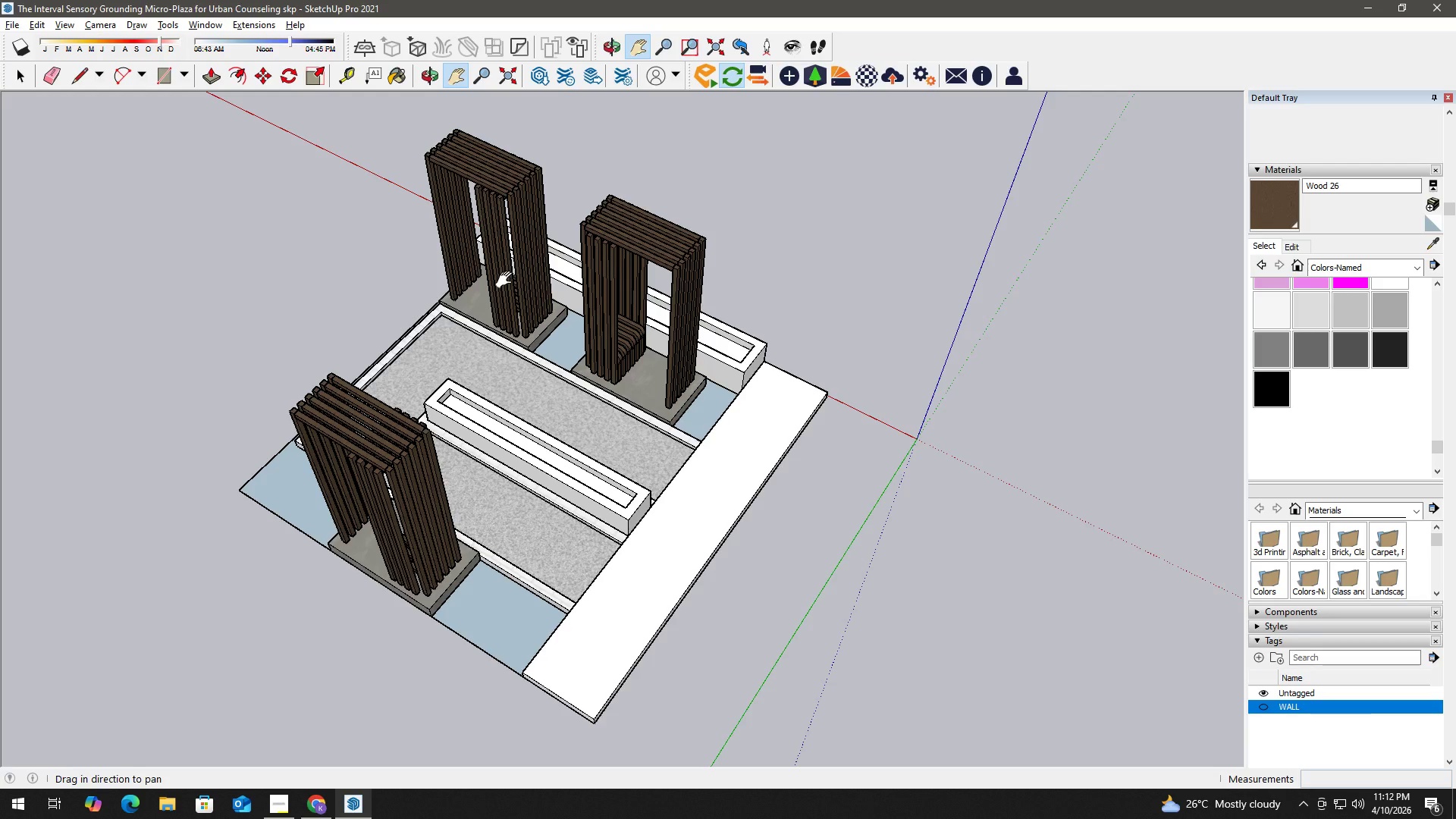 
wait(85.17)
 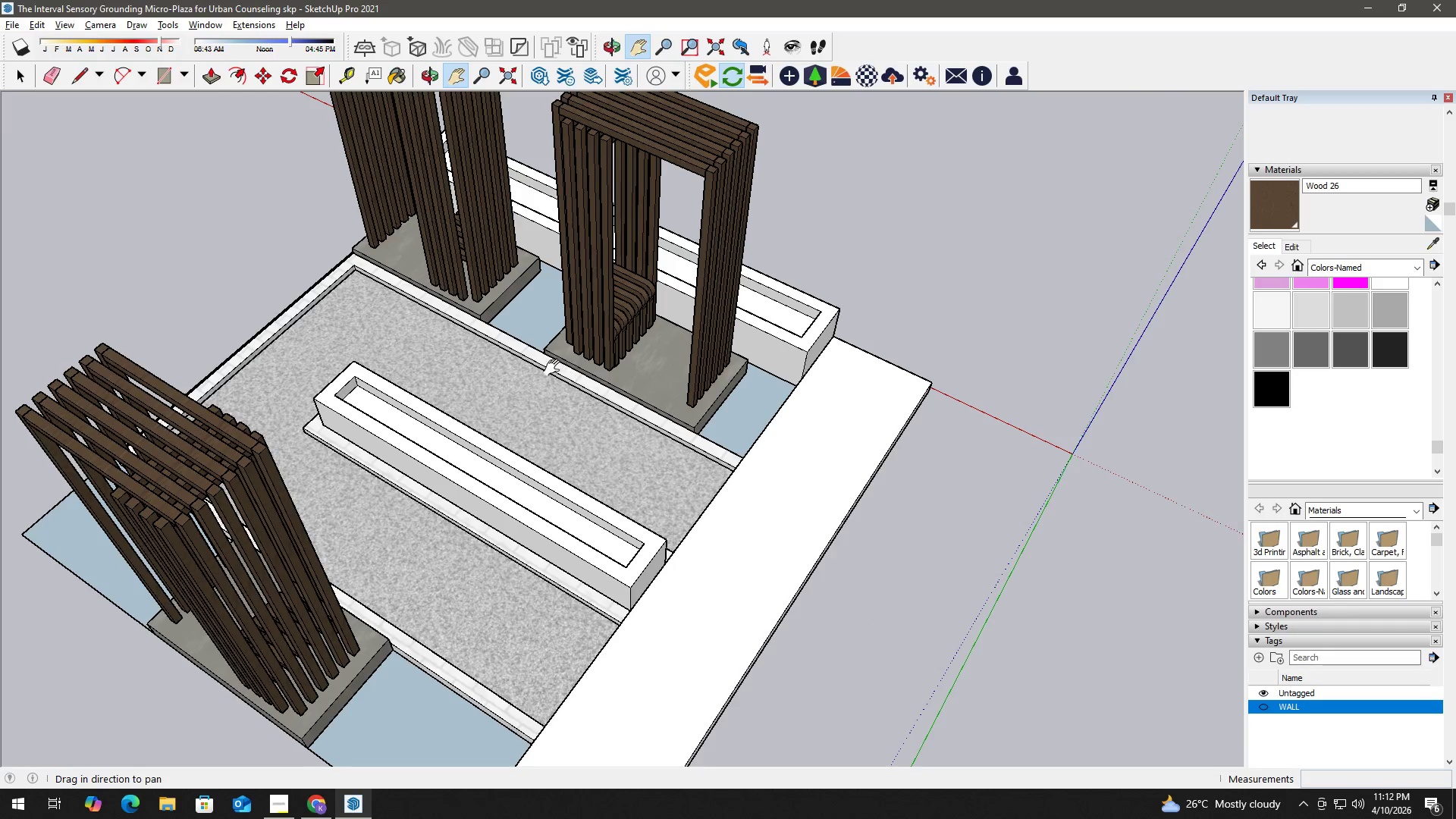 
left_click_drag(start_coordinate=[523, 366], to_coordinate=[637, 378])
 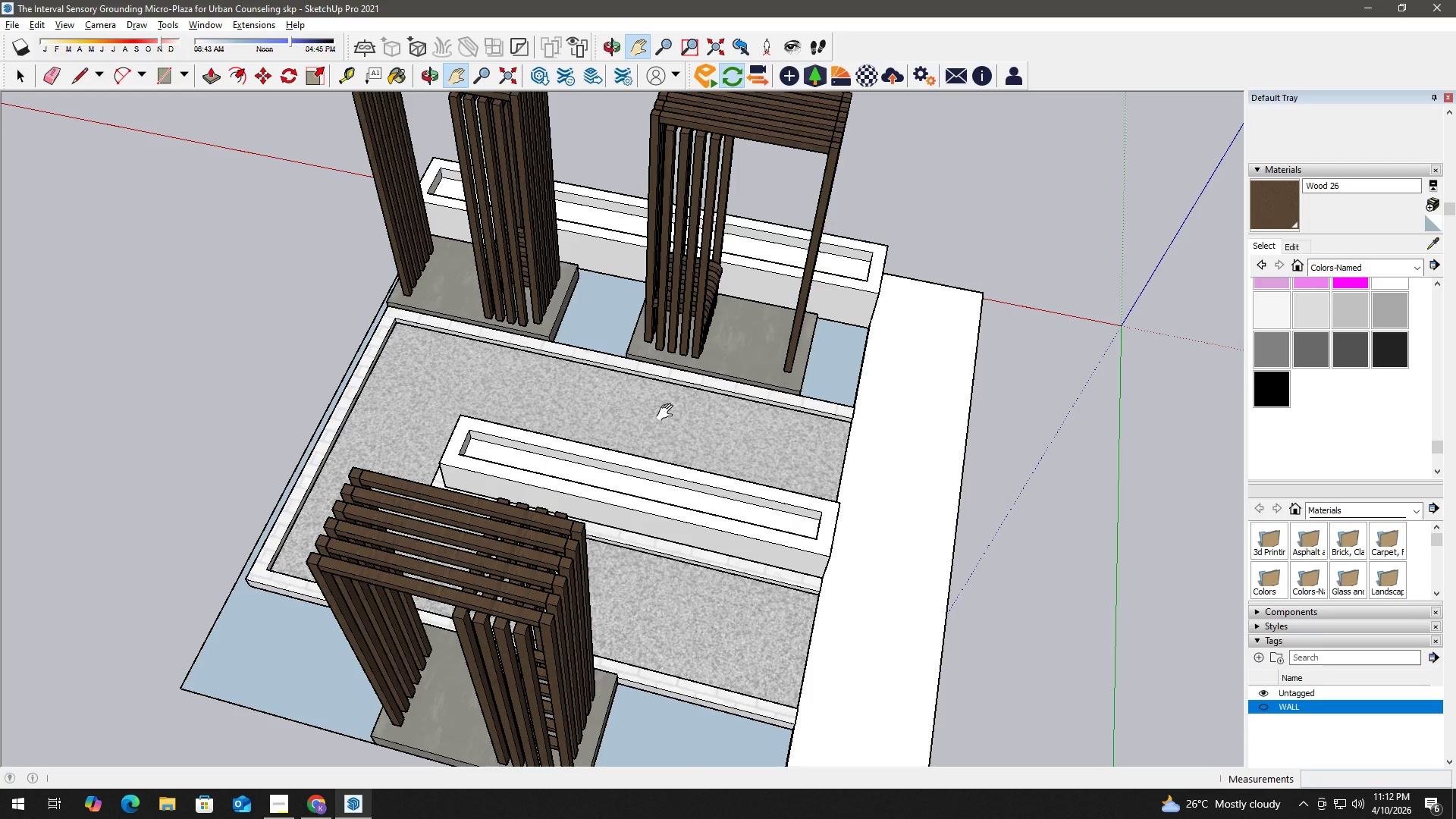 
scroll: coordinate [624, 400], scroll_direction: up, amount: 4.0
 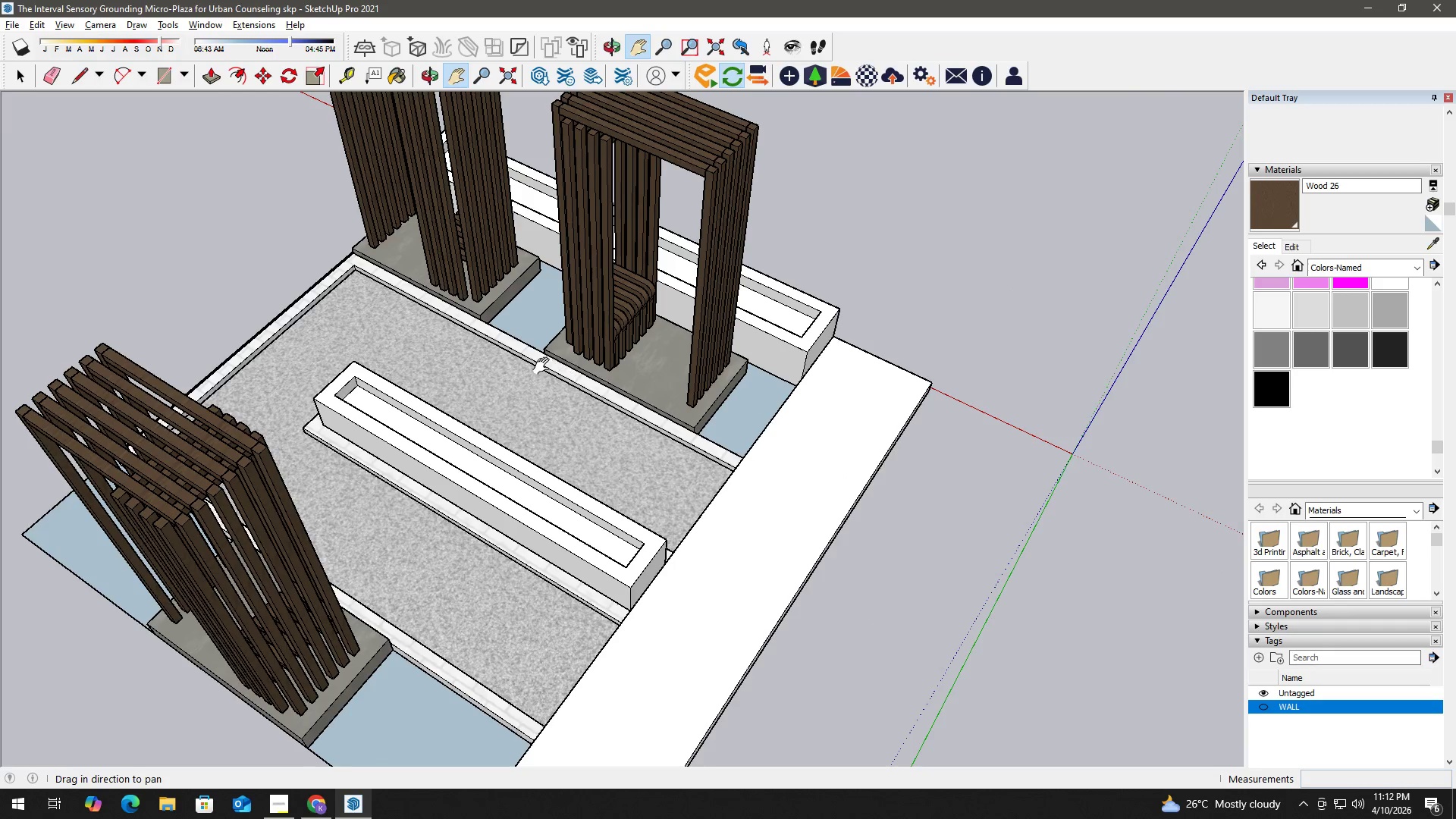 
wait(6.08)
 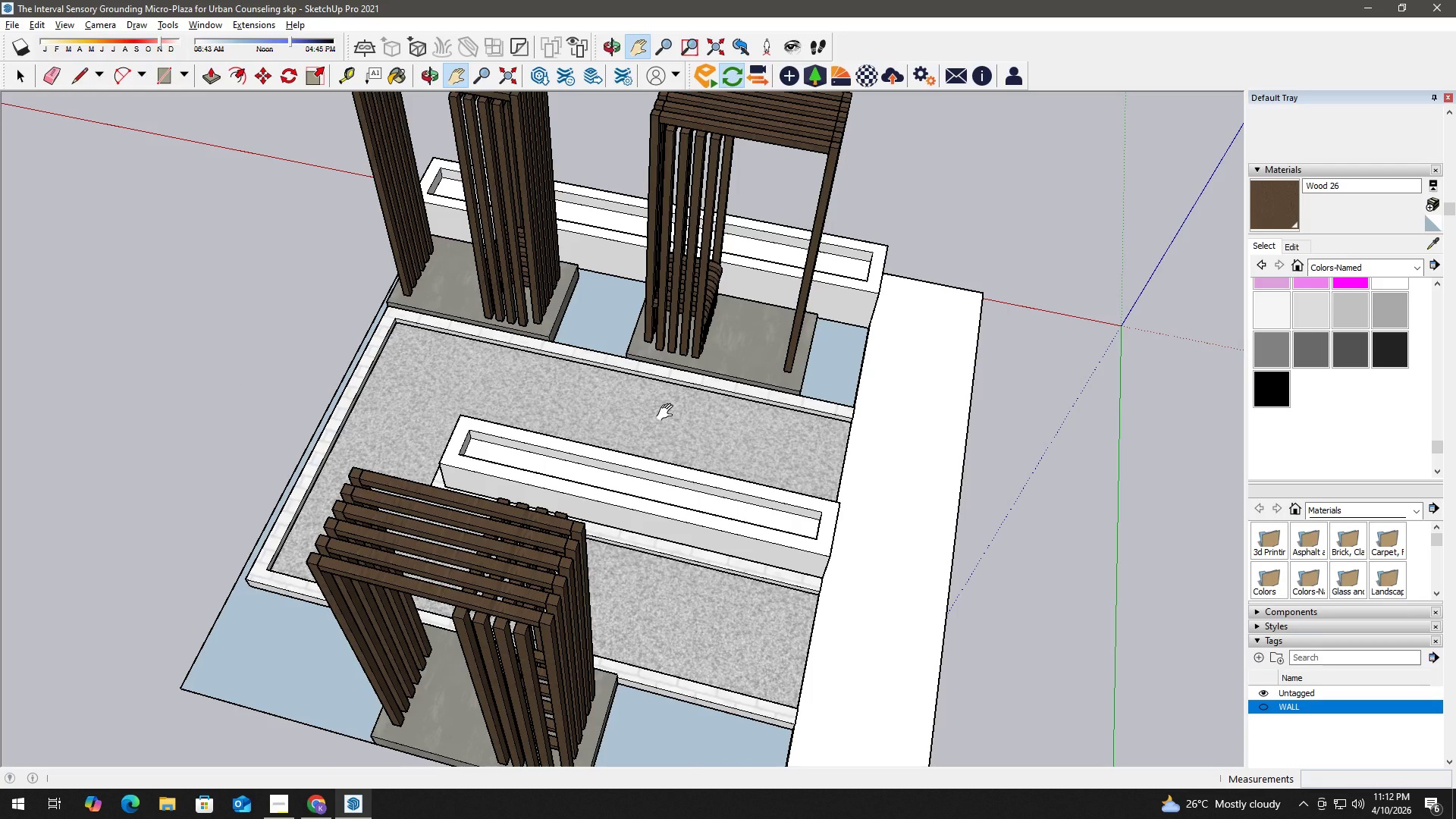 
hold_key(key=A, duration=0.39)
 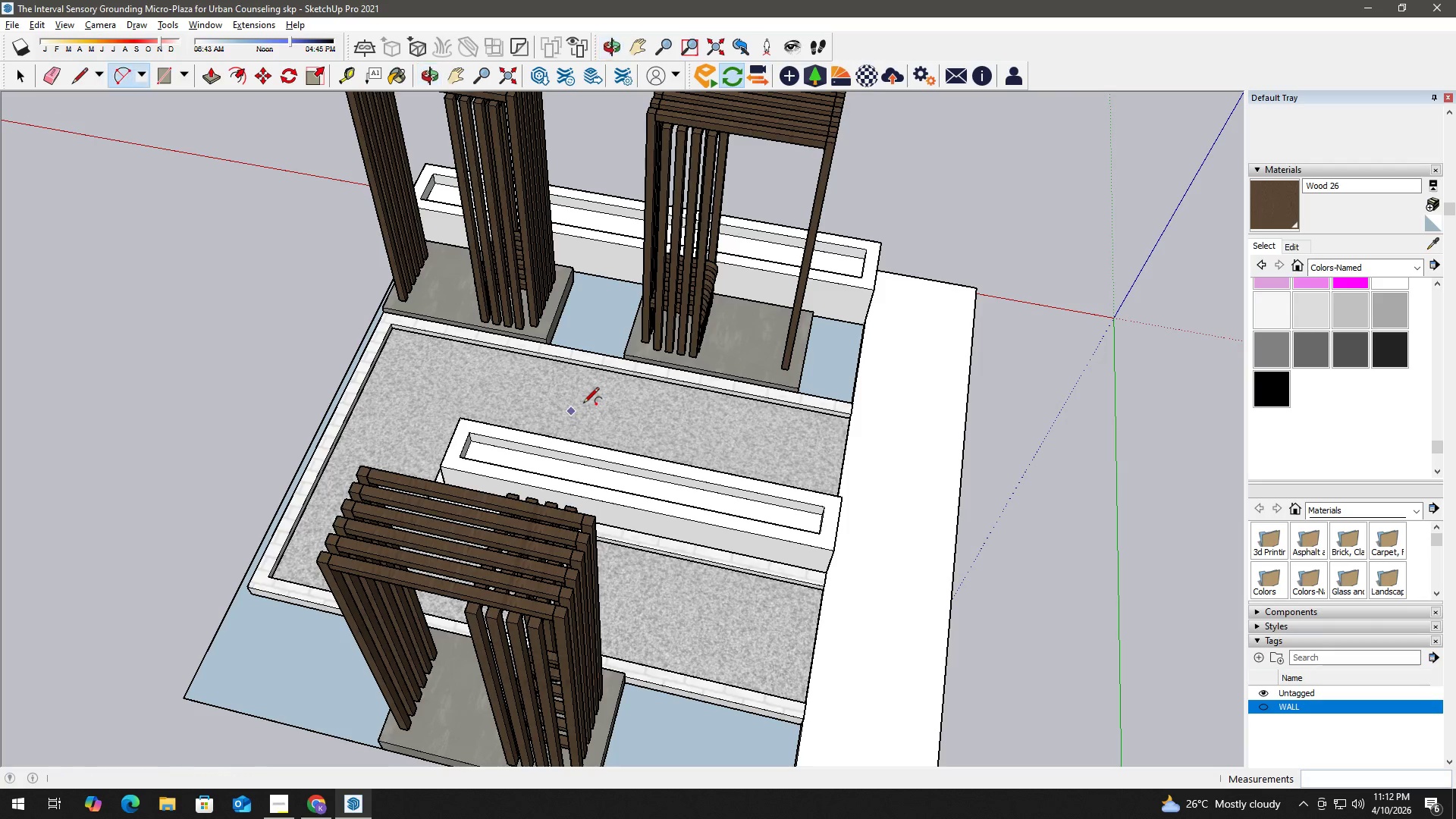 
key(Escape)
 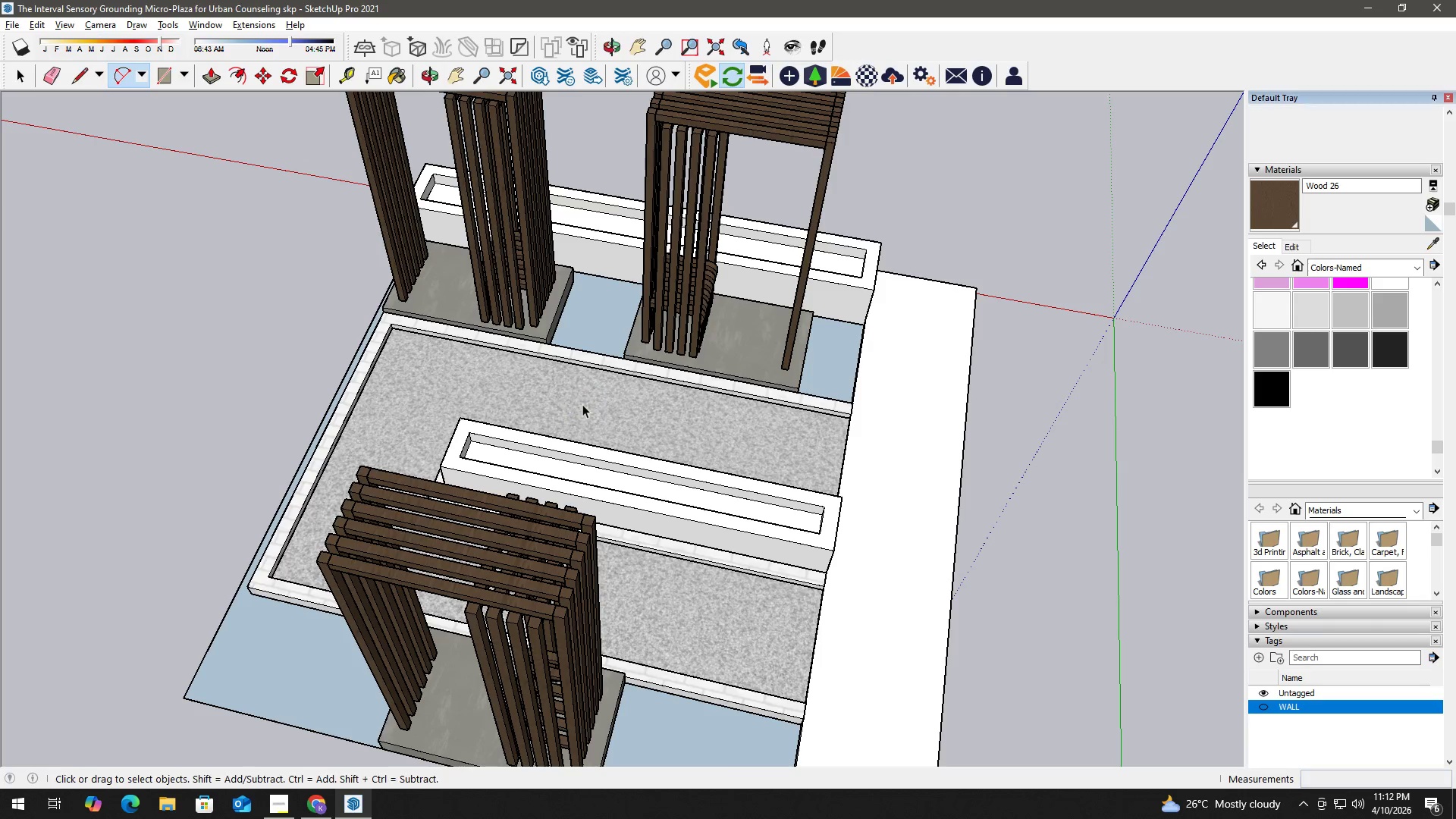 
key(Space)
 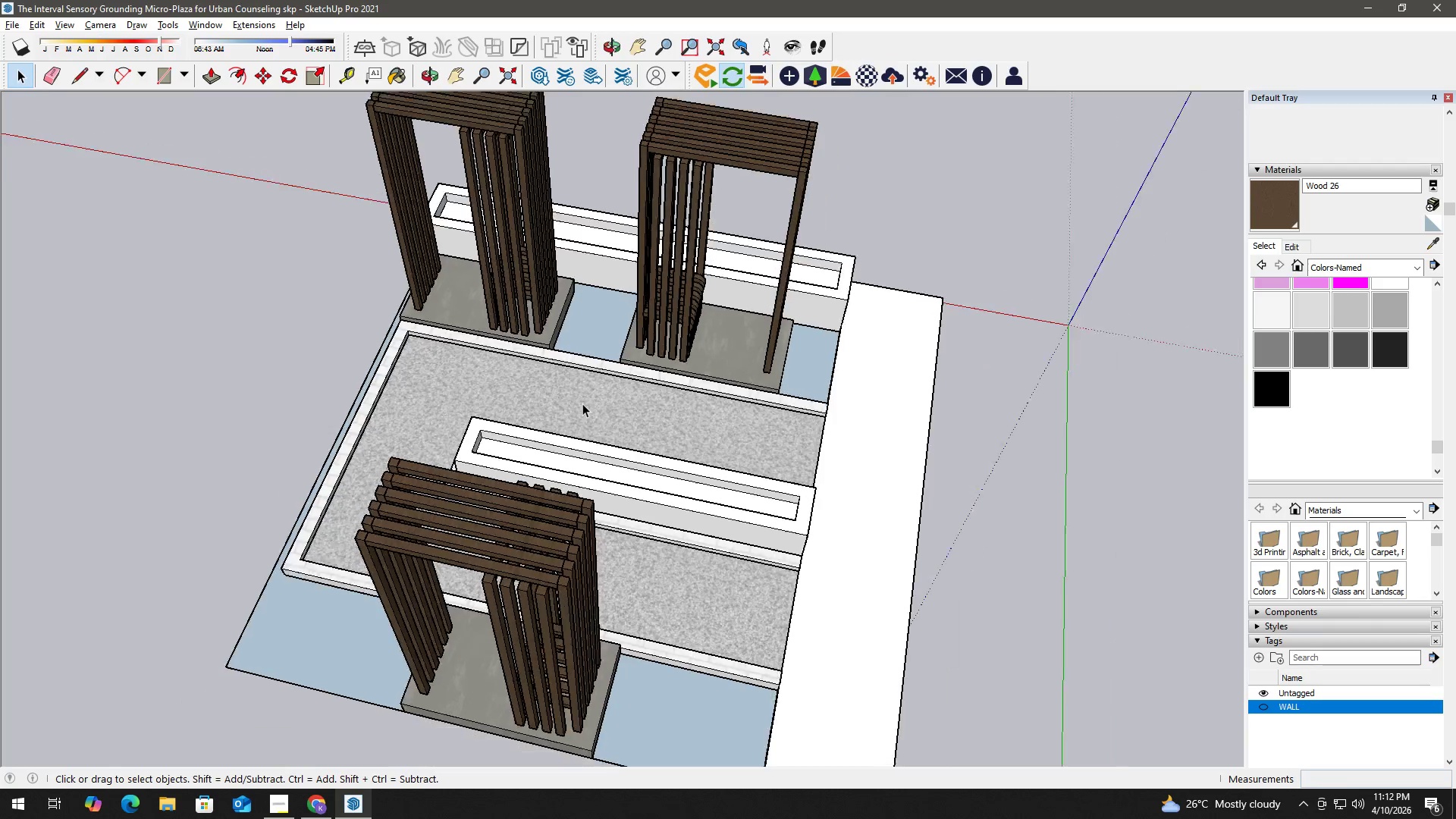 
key(H)
 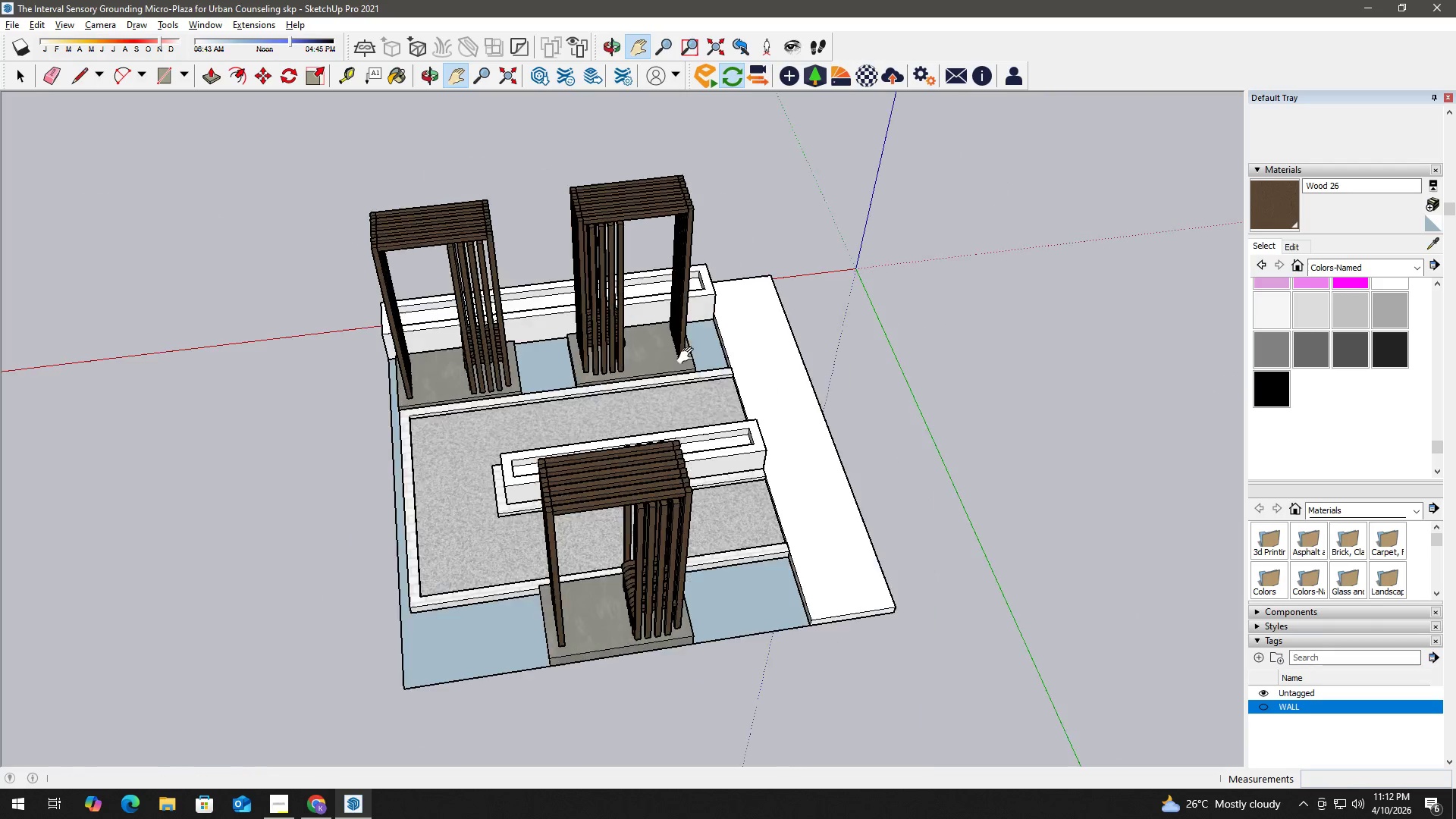 
scroll: coordinate [583, 403], scroll_direction: down, amount: 4.0
 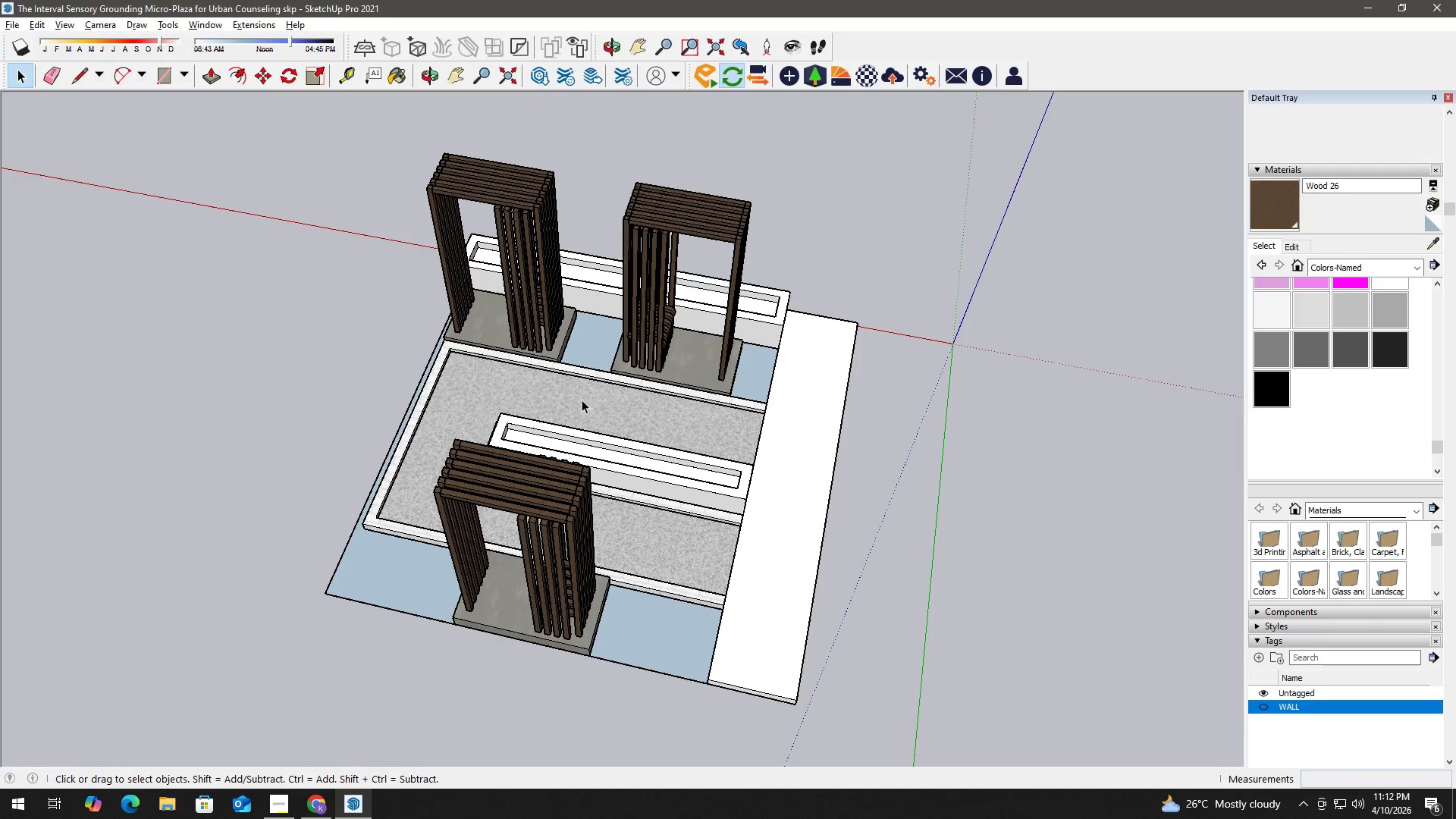 
scroll: coordinate [563, 366], scroll_direction: up, amount: 1.0
 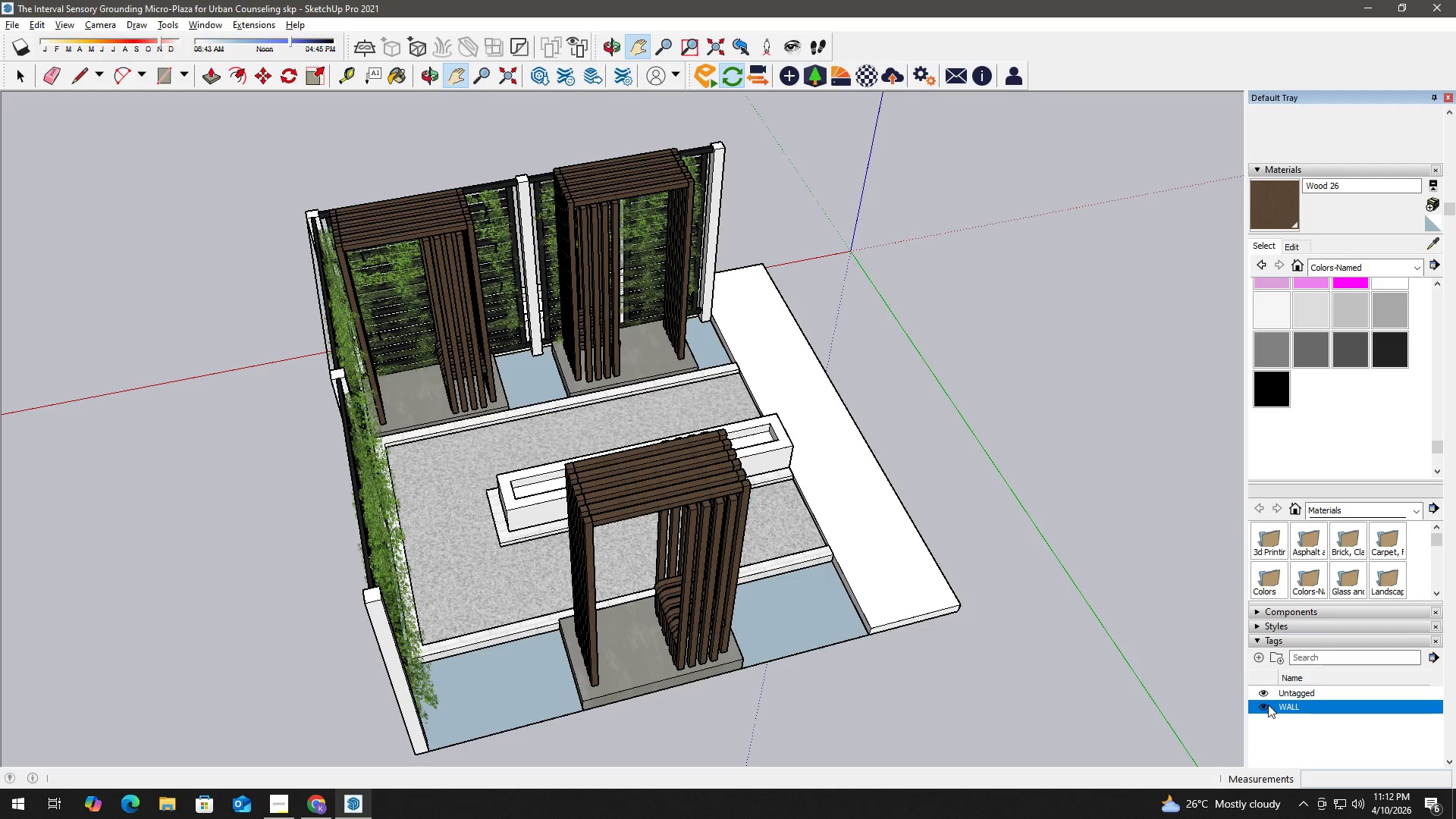 
wait(21.77)
 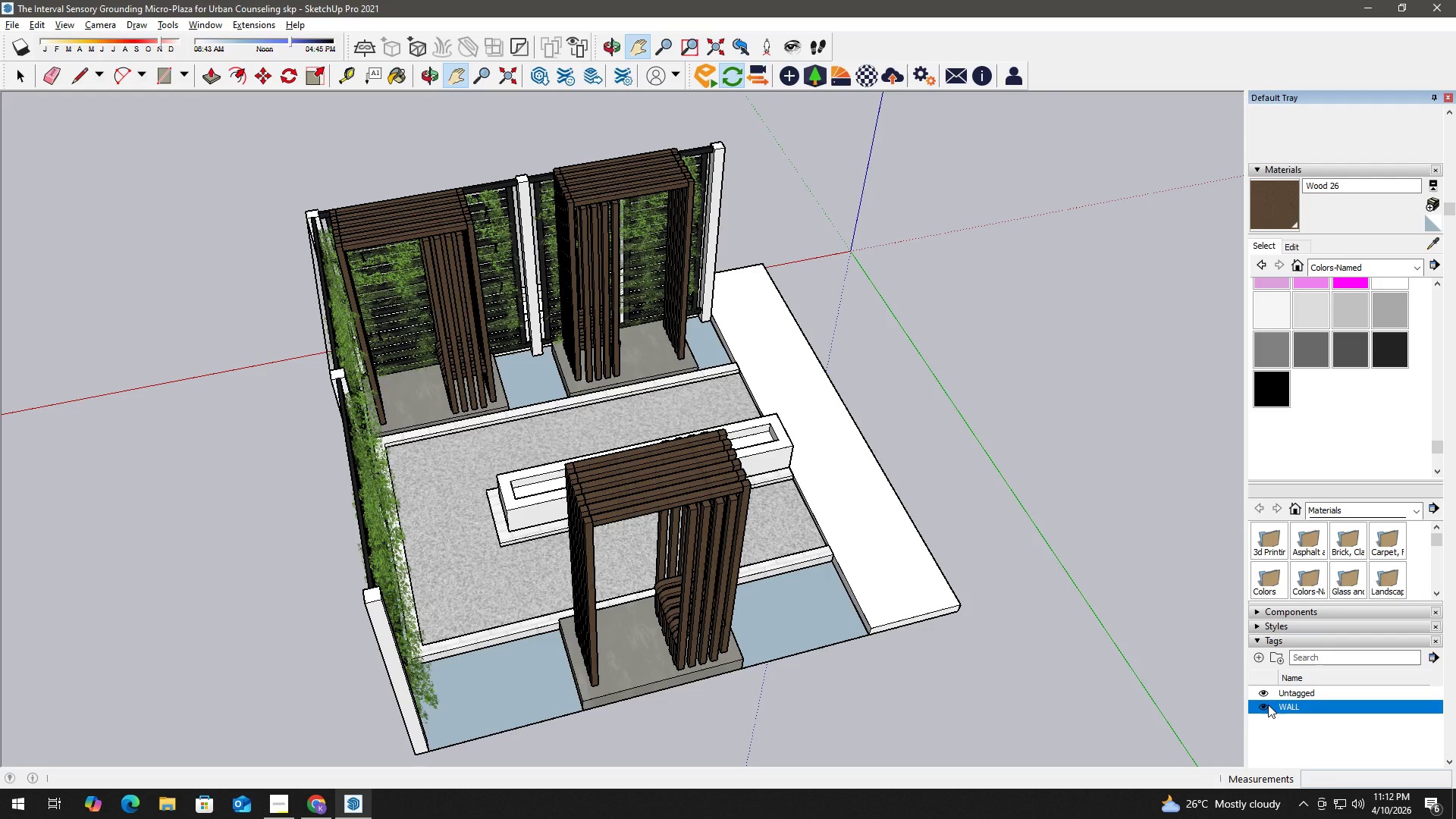 
key(Alt+Tab)